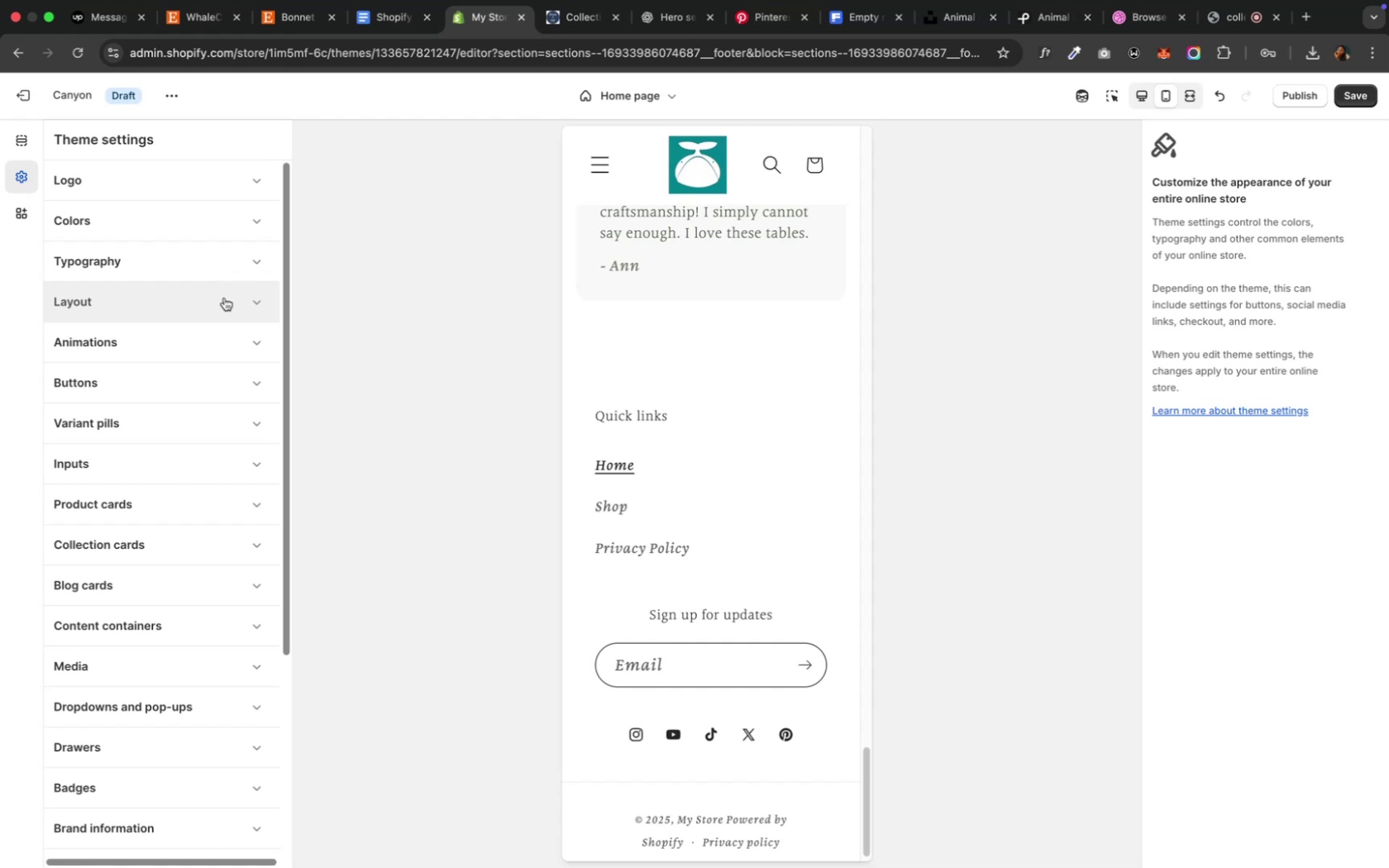 
wait(10.08)
 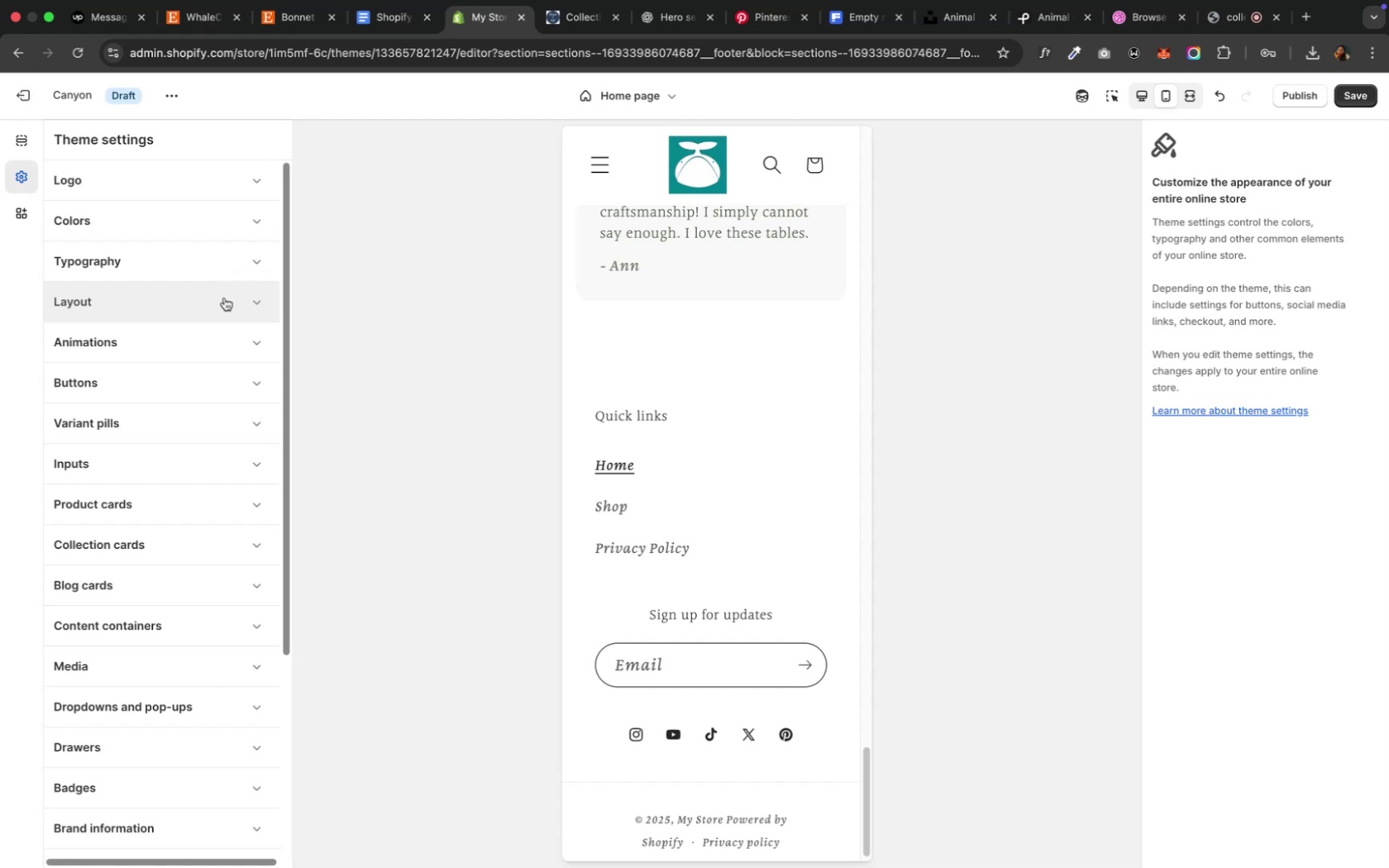 
left_click([18, 215])
 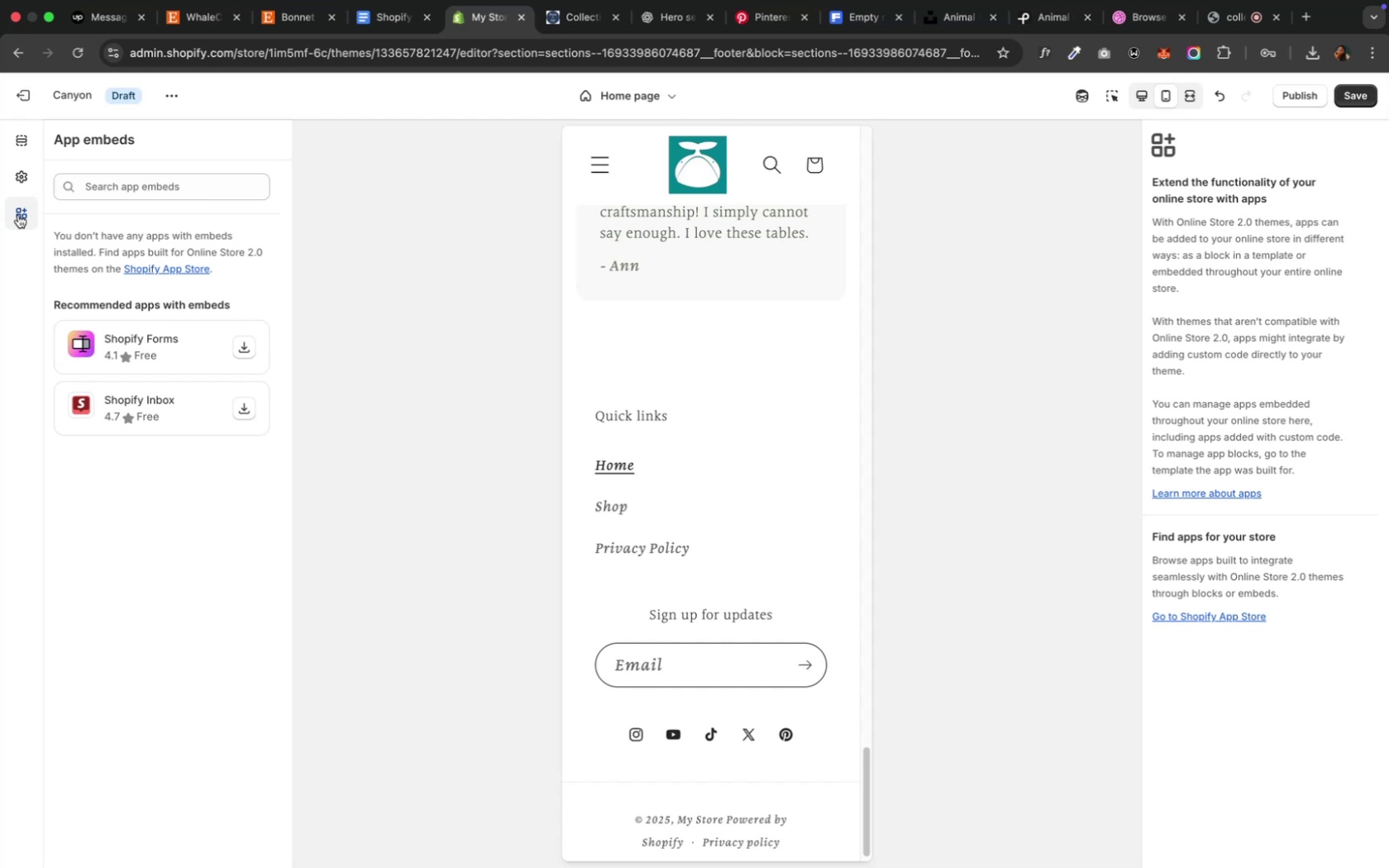 
wait(6.08)
 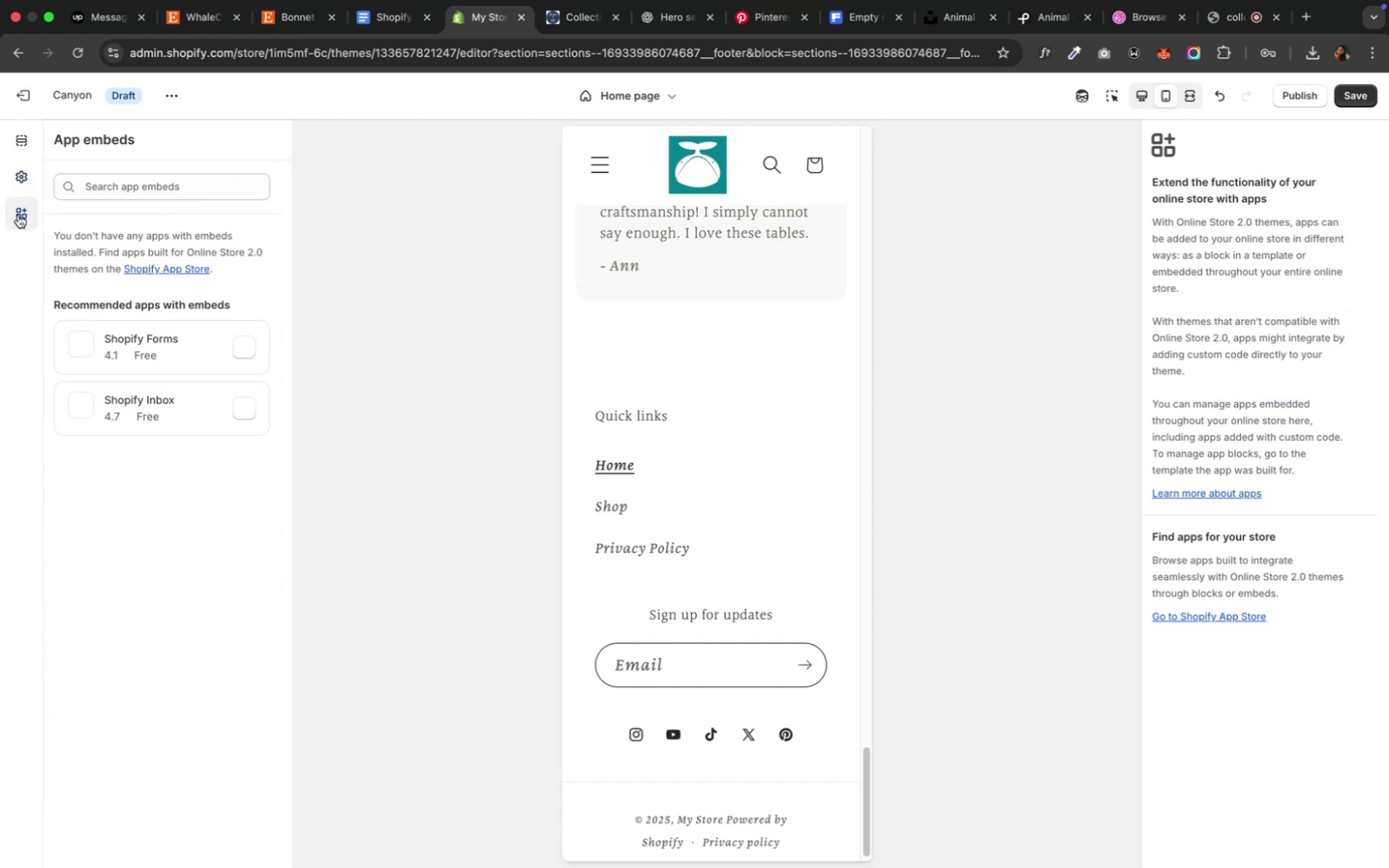 
left_click([23, 170])
 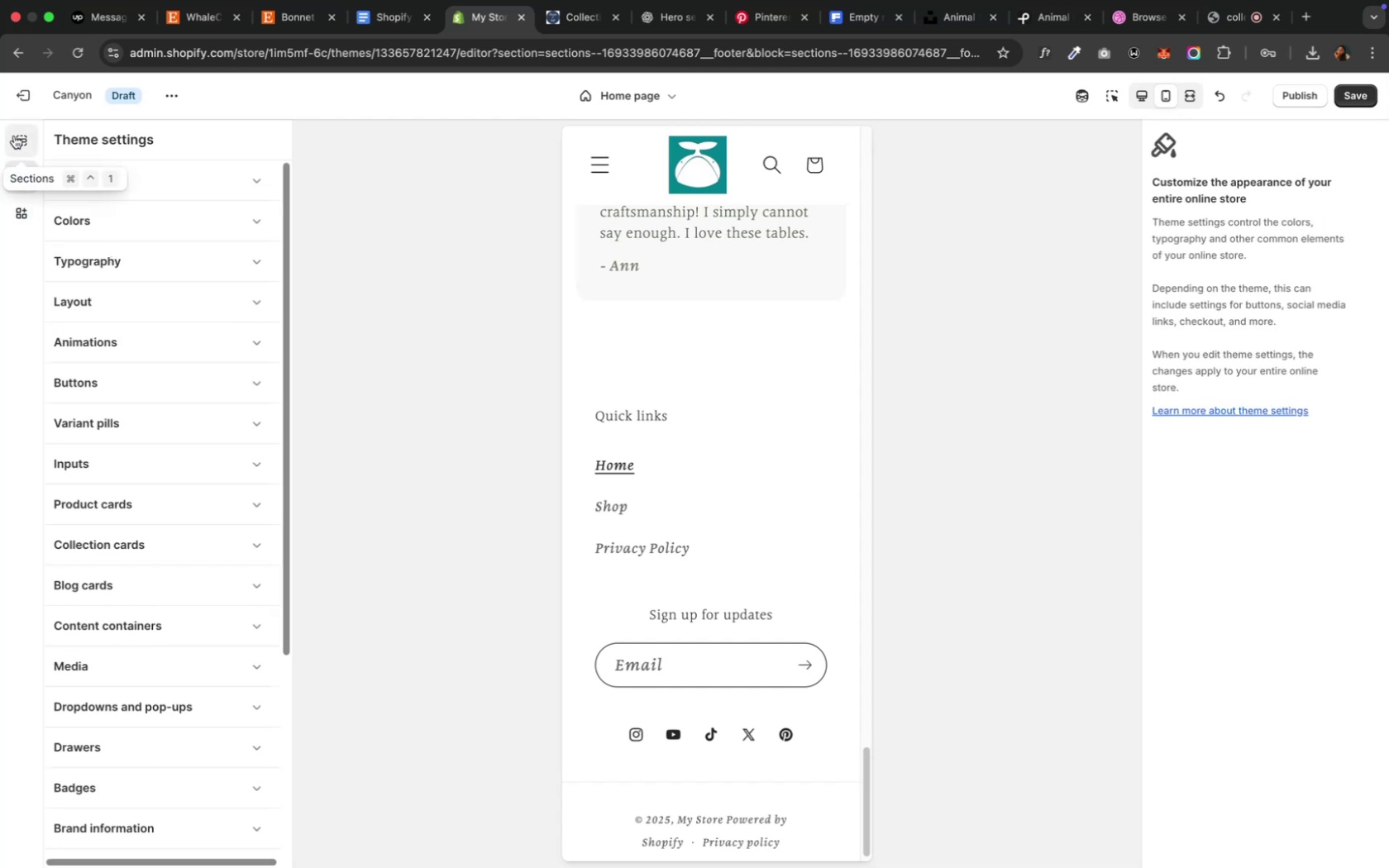 
left_click([16, 139])
 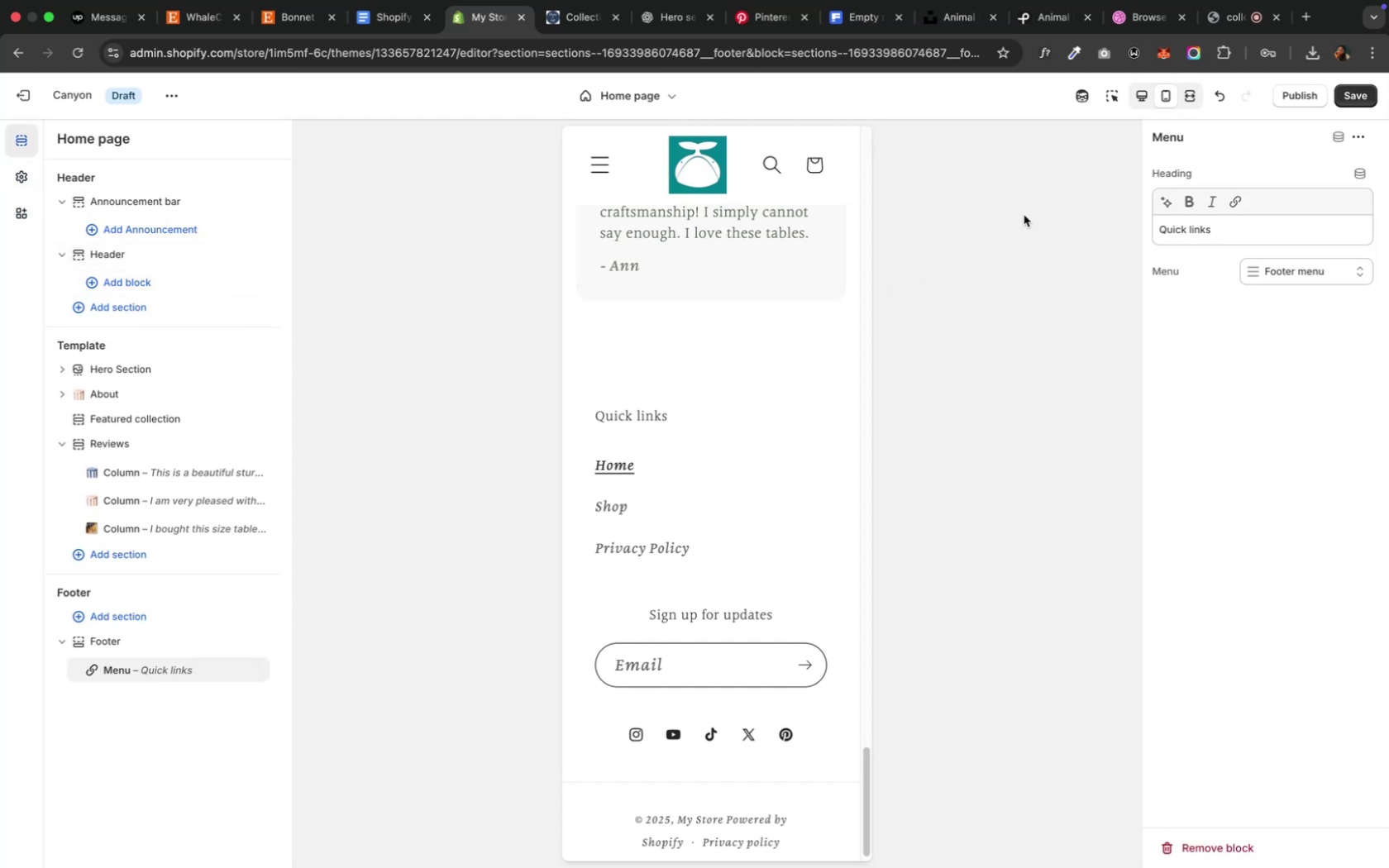 
left_click([1183, 98])
 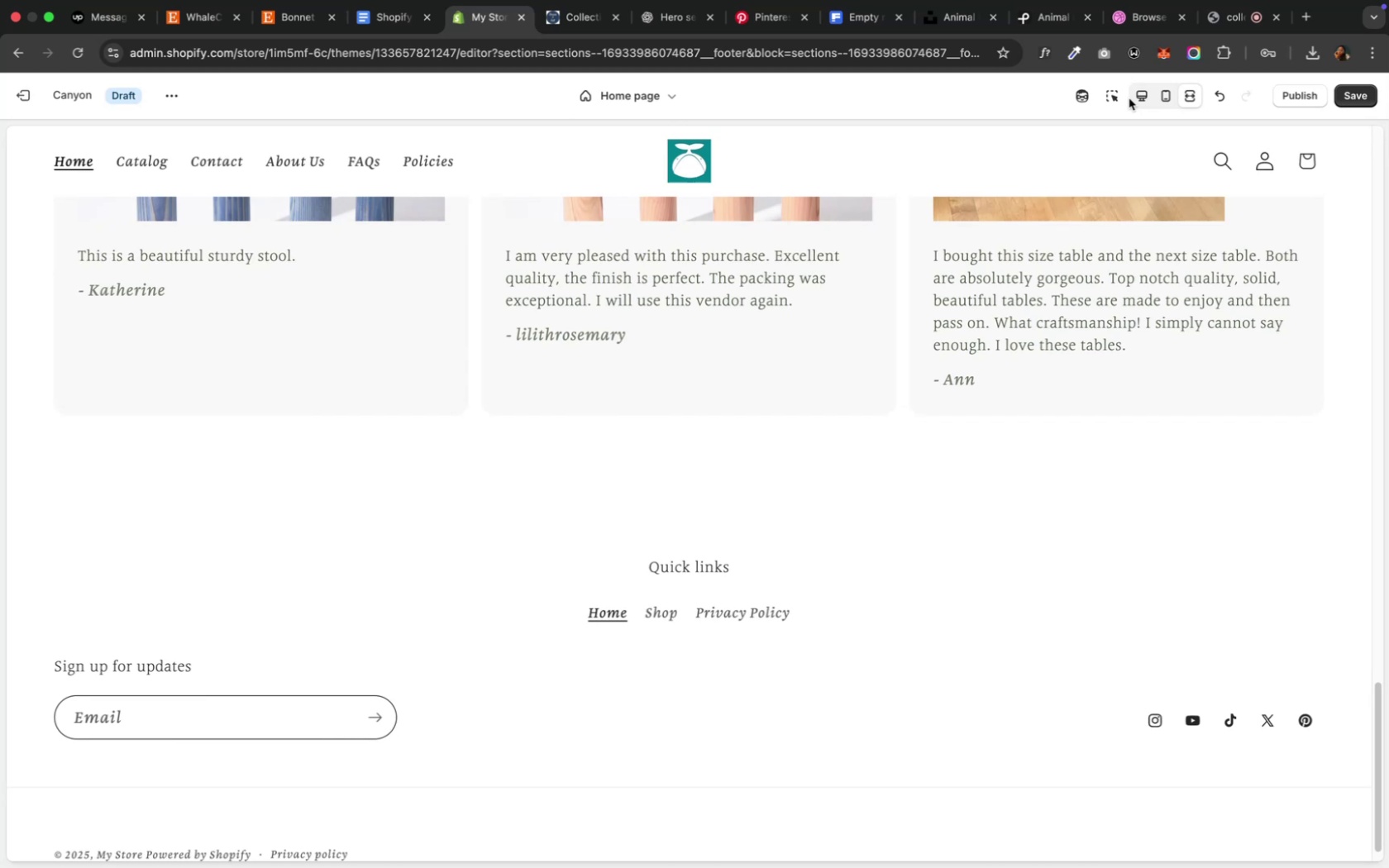 
left_click([1134, 97])
 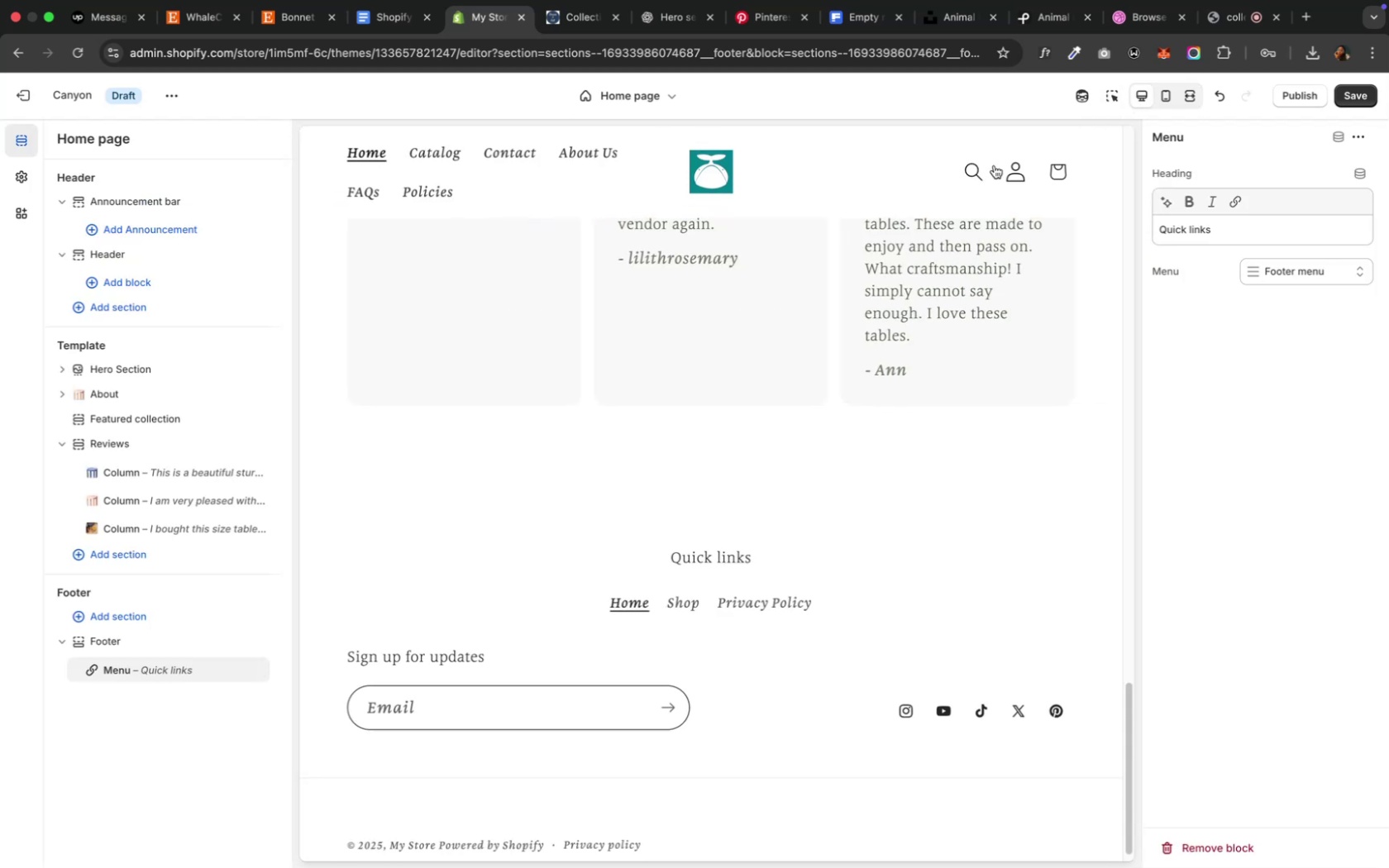 
scroll: coordinate [801, 513], scroll_direction: down, amount: 5.0
 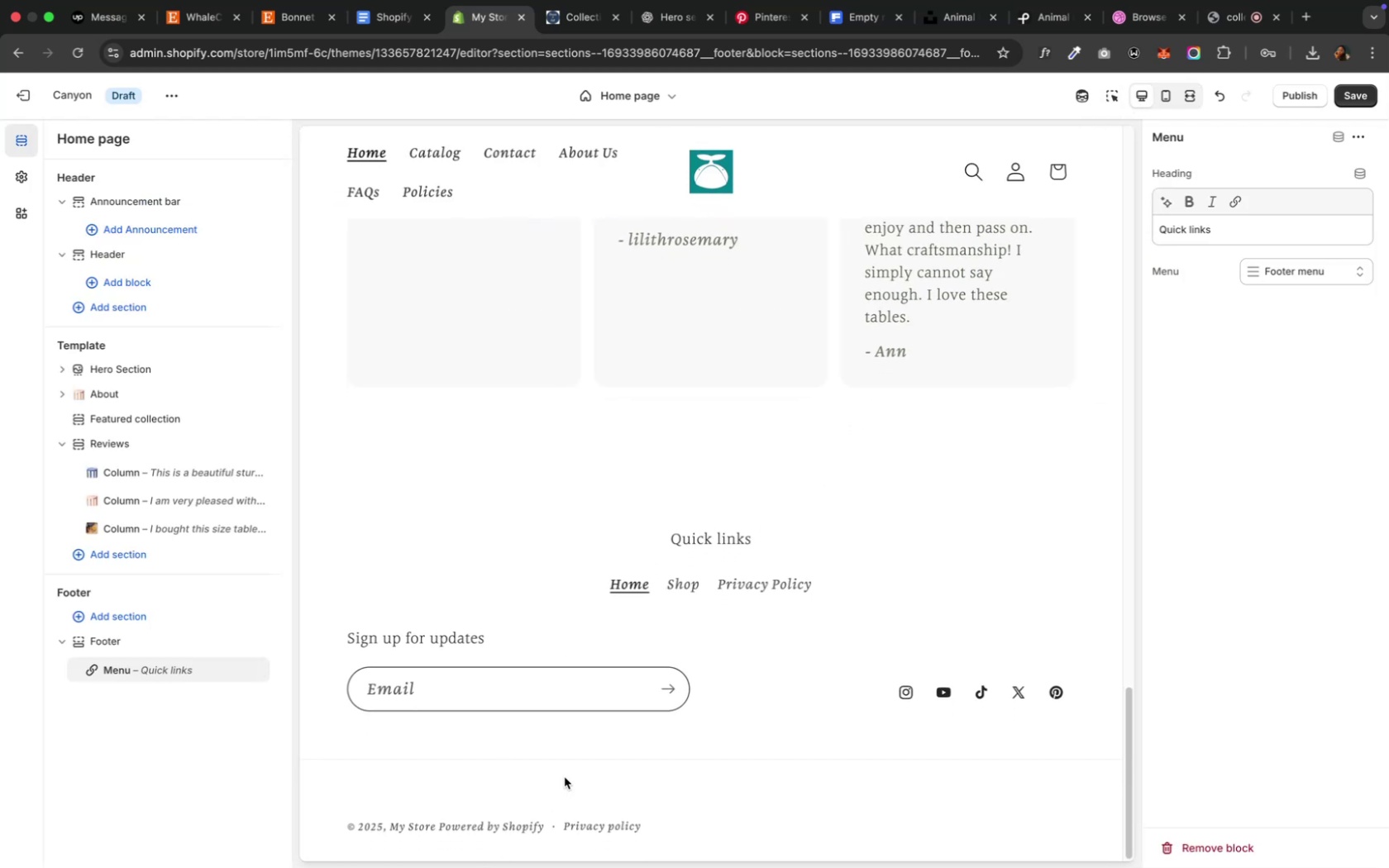 
wait(6.73)
 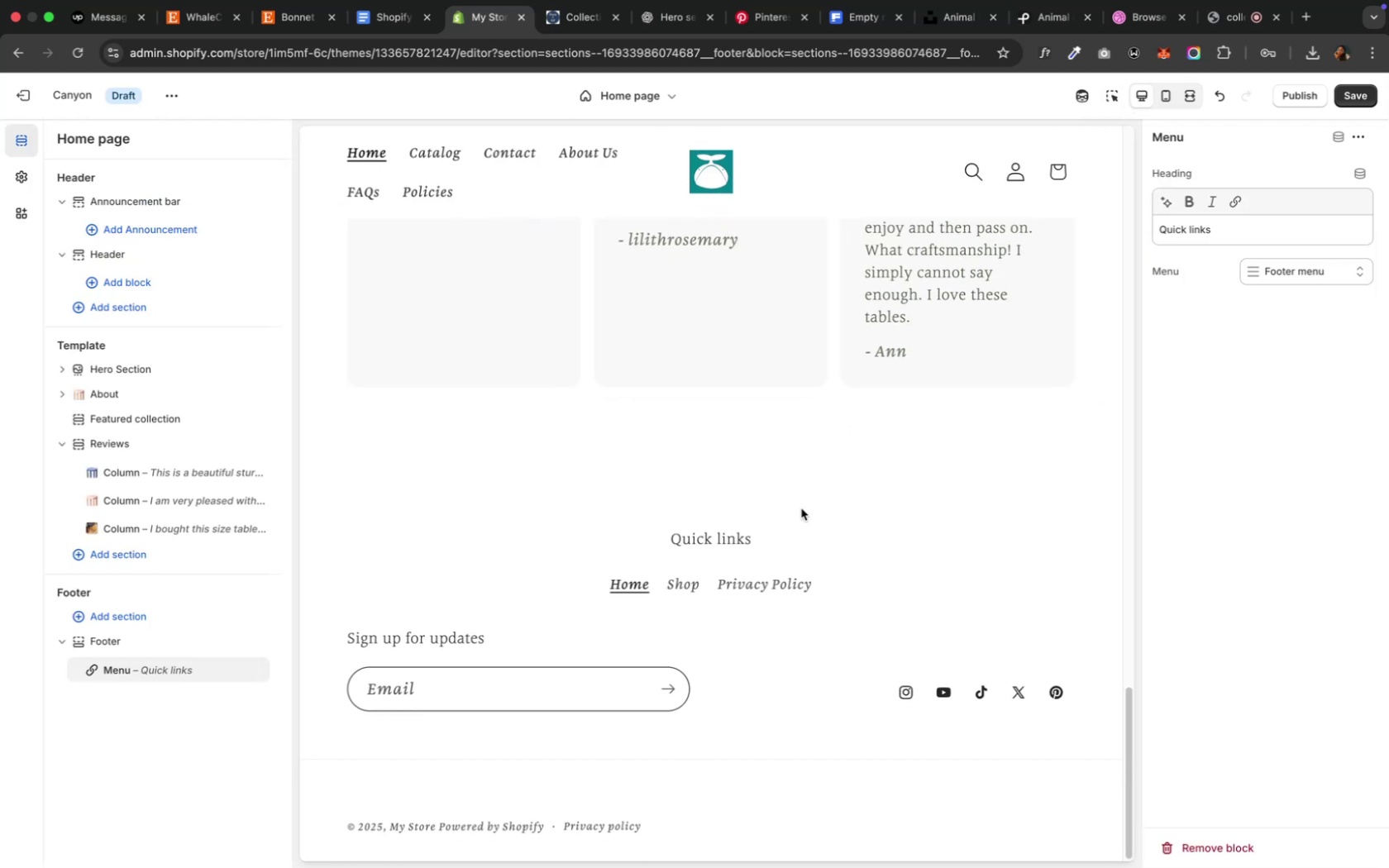 
mouse_move([98, 647])
 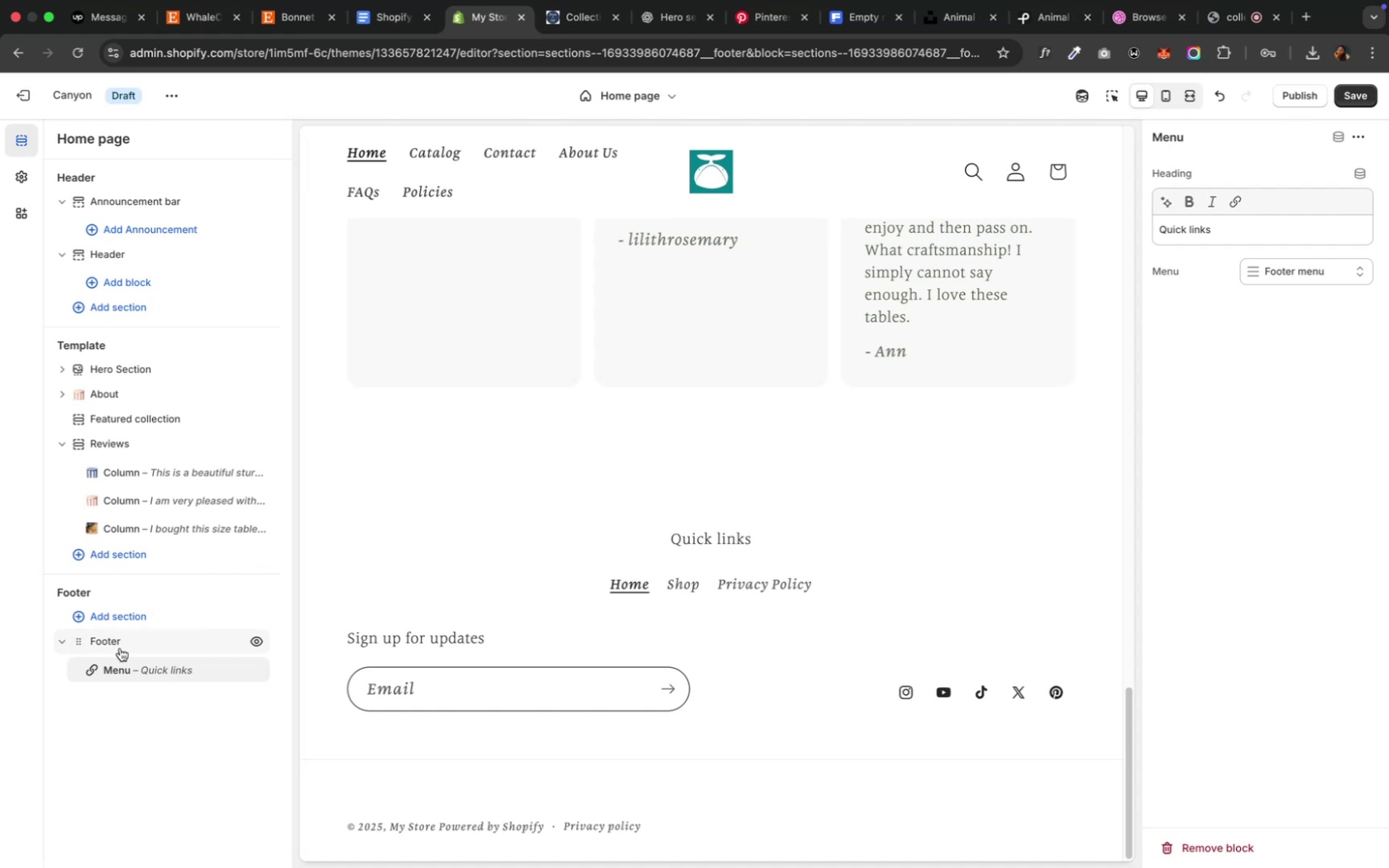 
left_click([120, 648])
 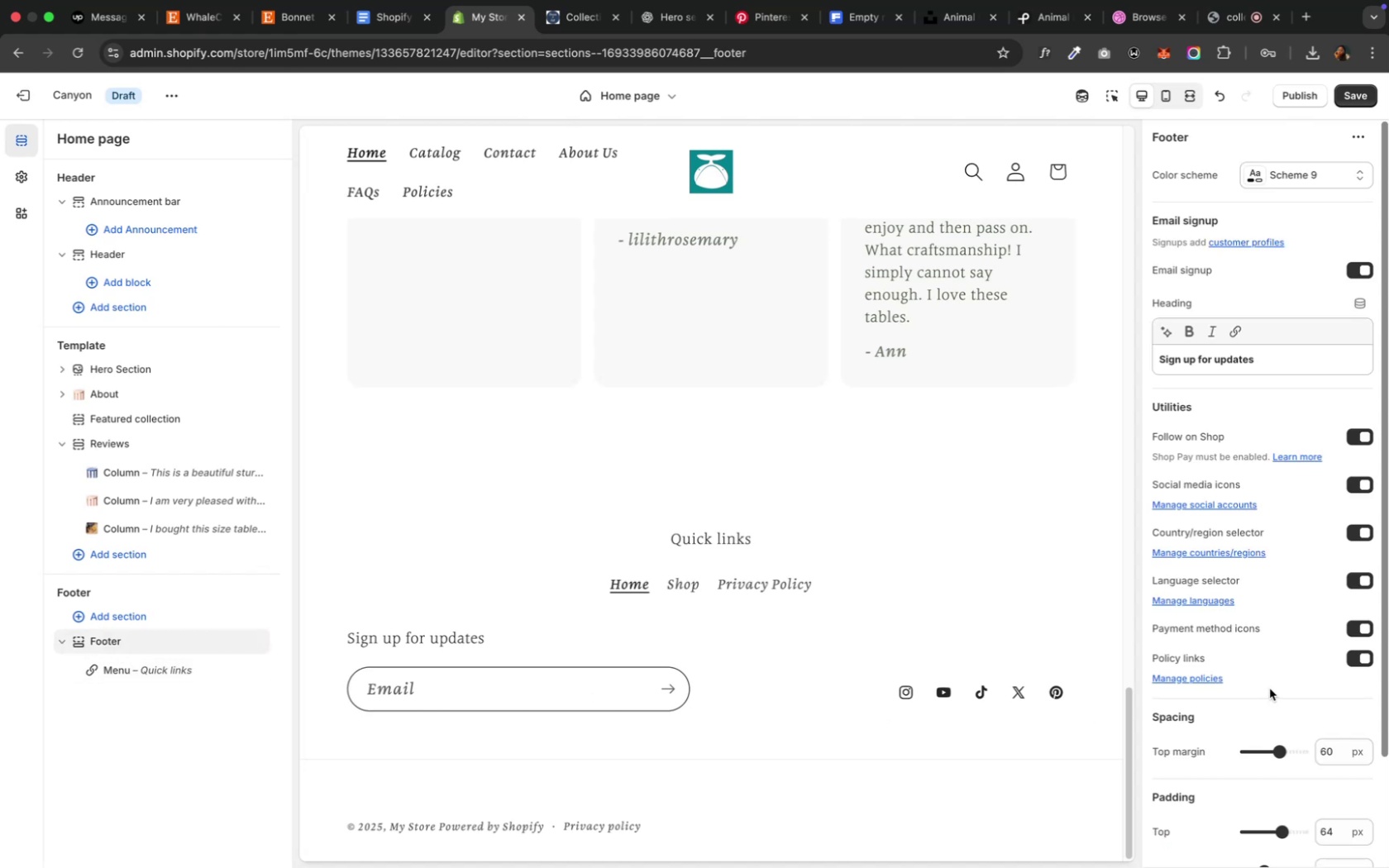 
scroll: coordinate [1268, 689], scroll_direction: down, amount: 1.0
 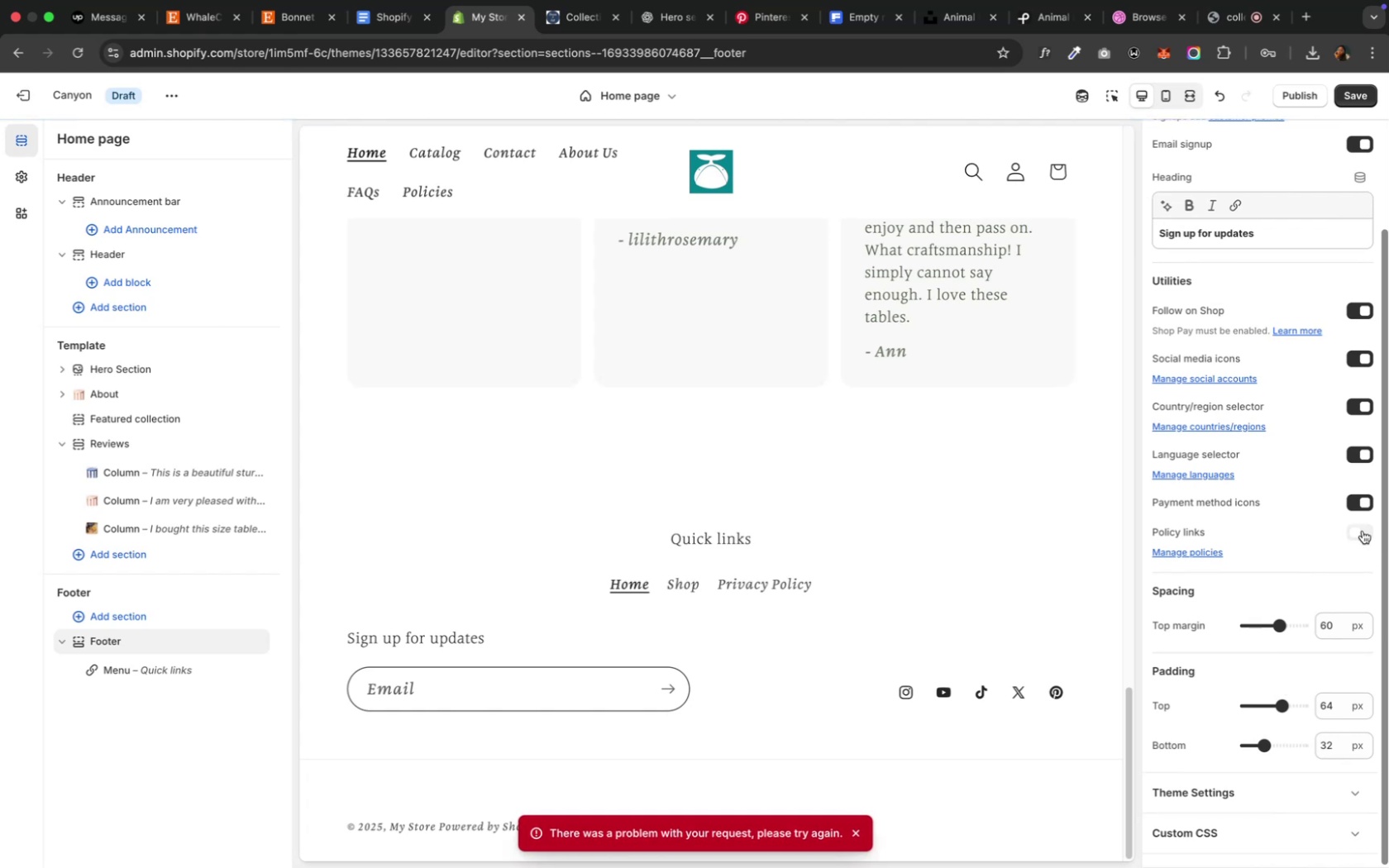 
wait(22.02)
 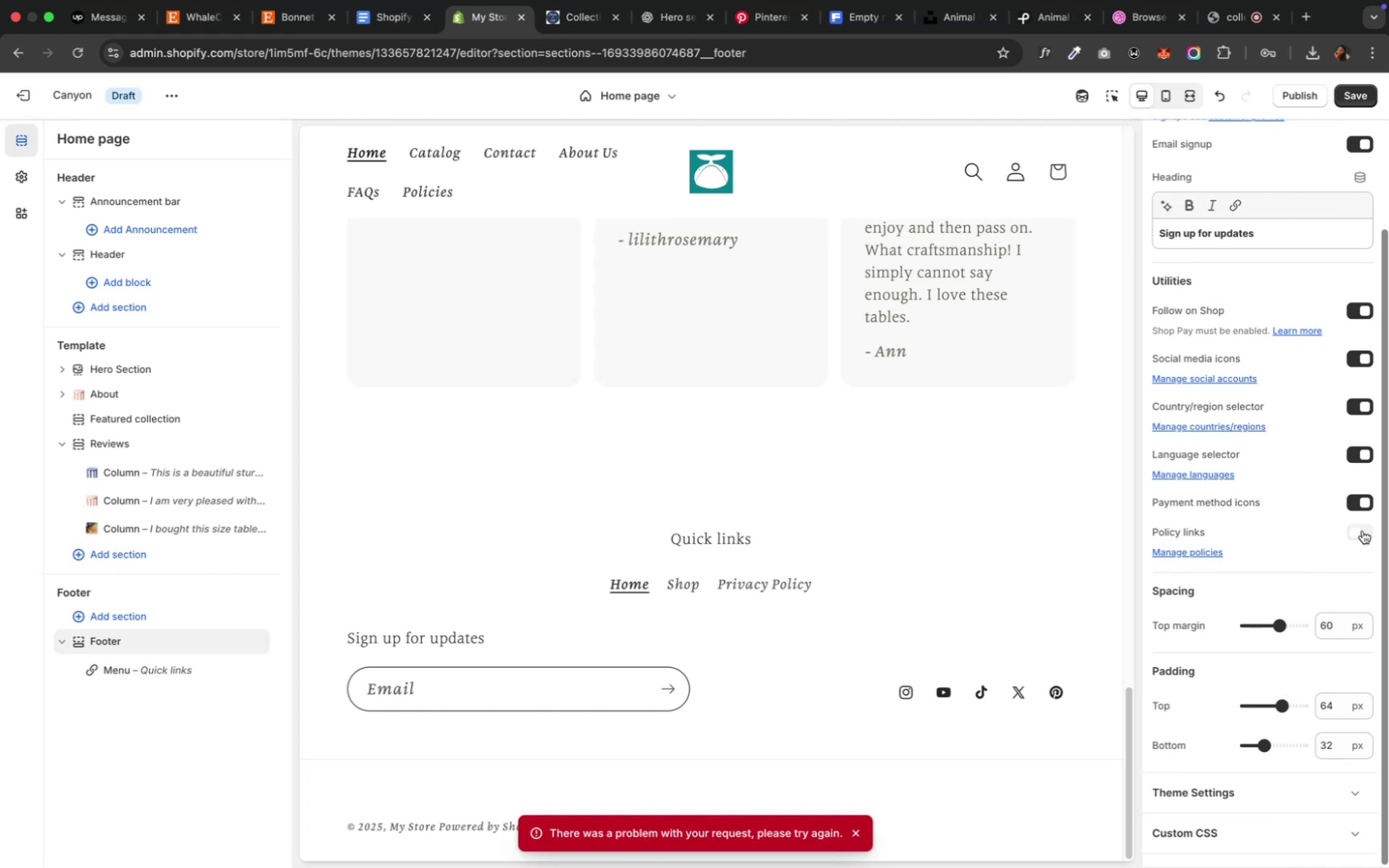 
left_click([1357, 496])
 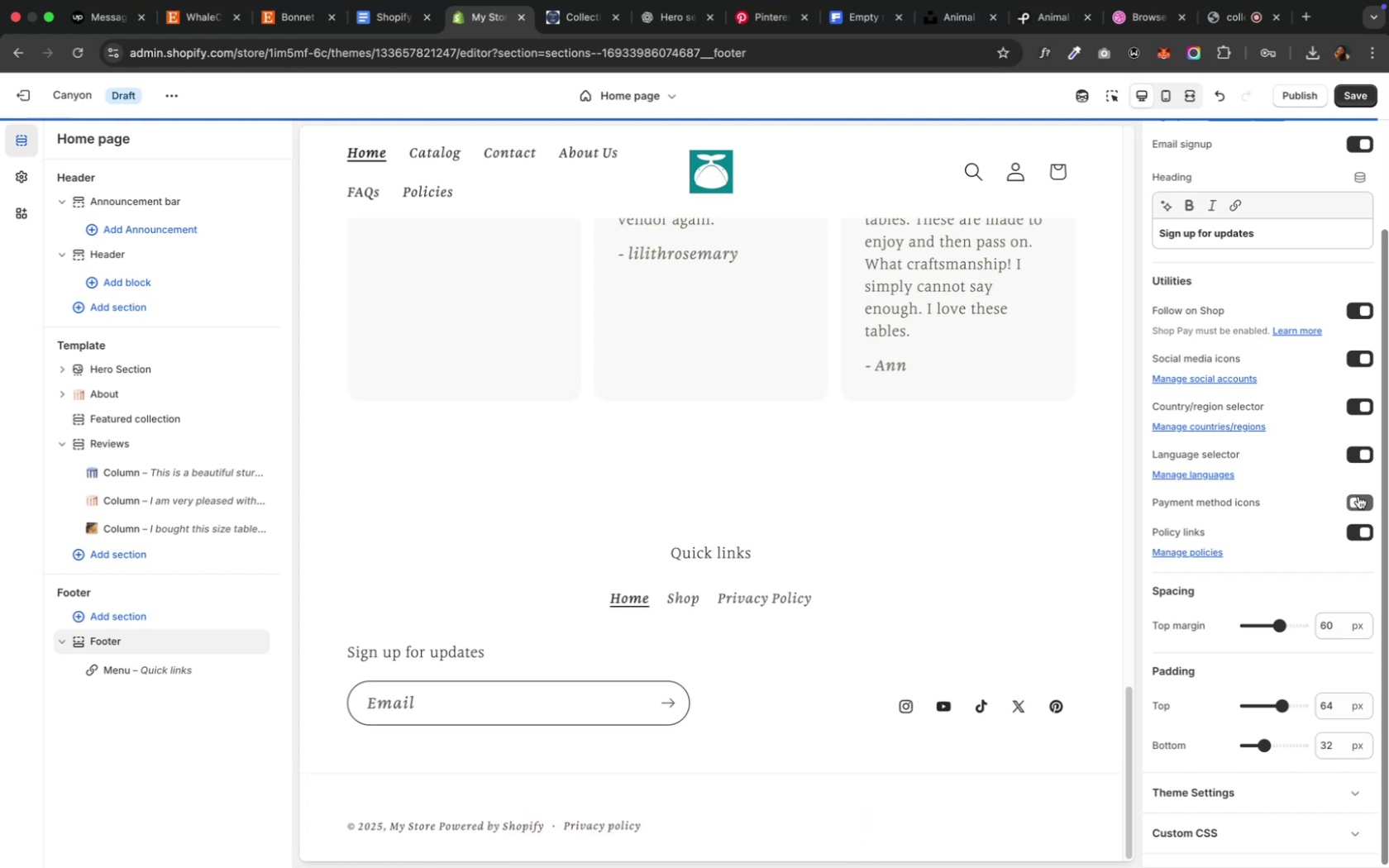 
left_click([1357, 496])
 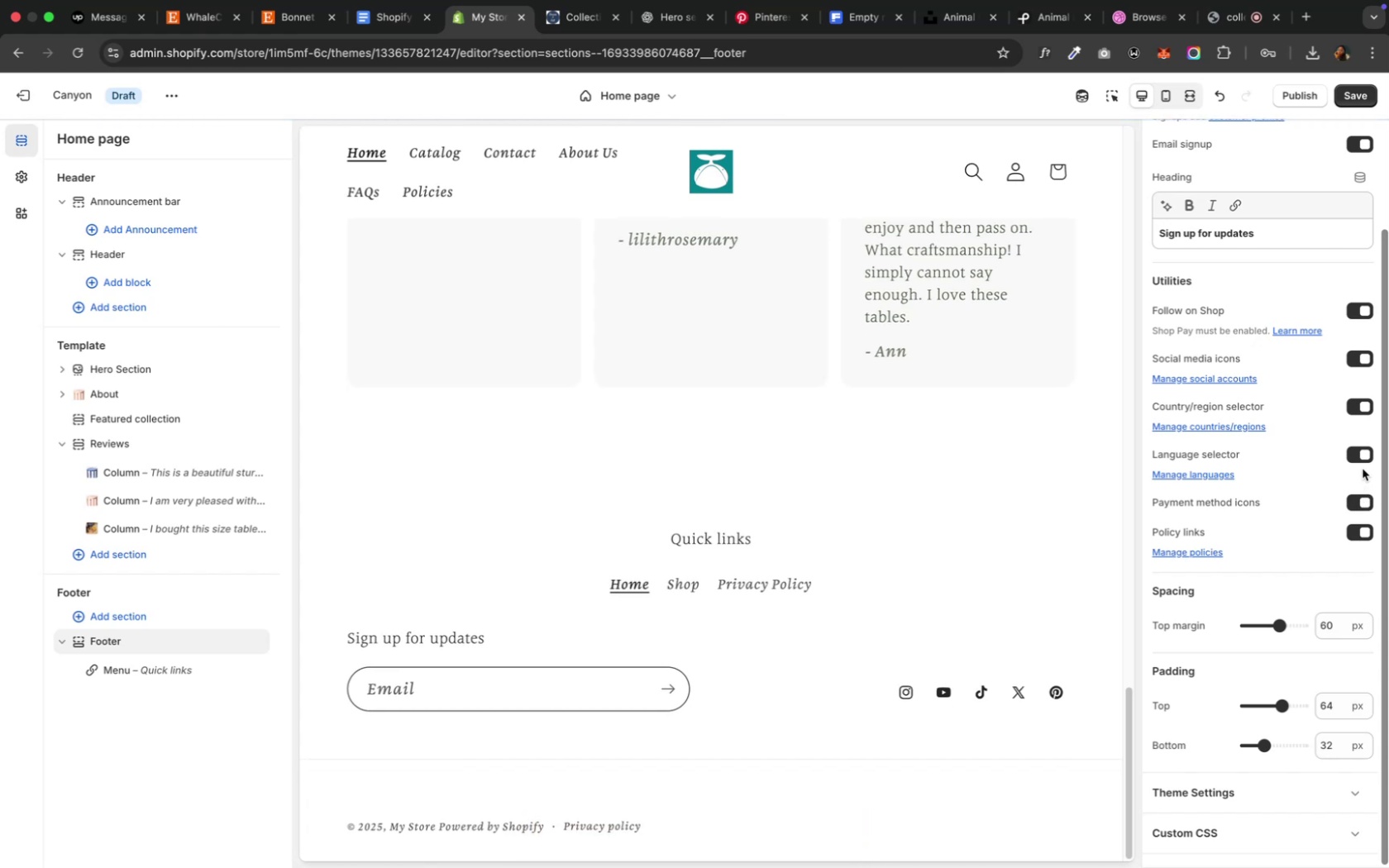 
left_click([1363, 455])
 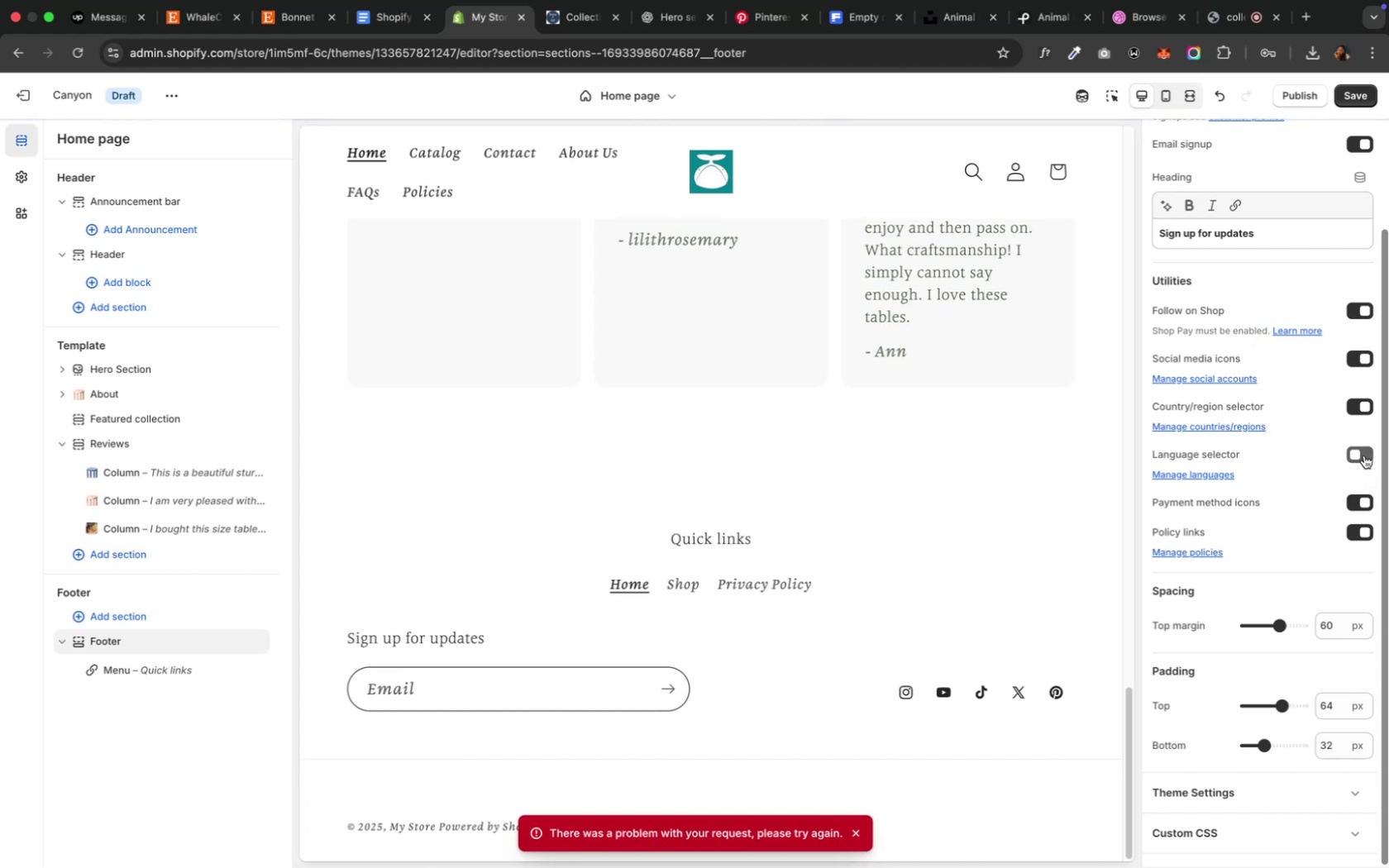 
left_click([1363, 455])
 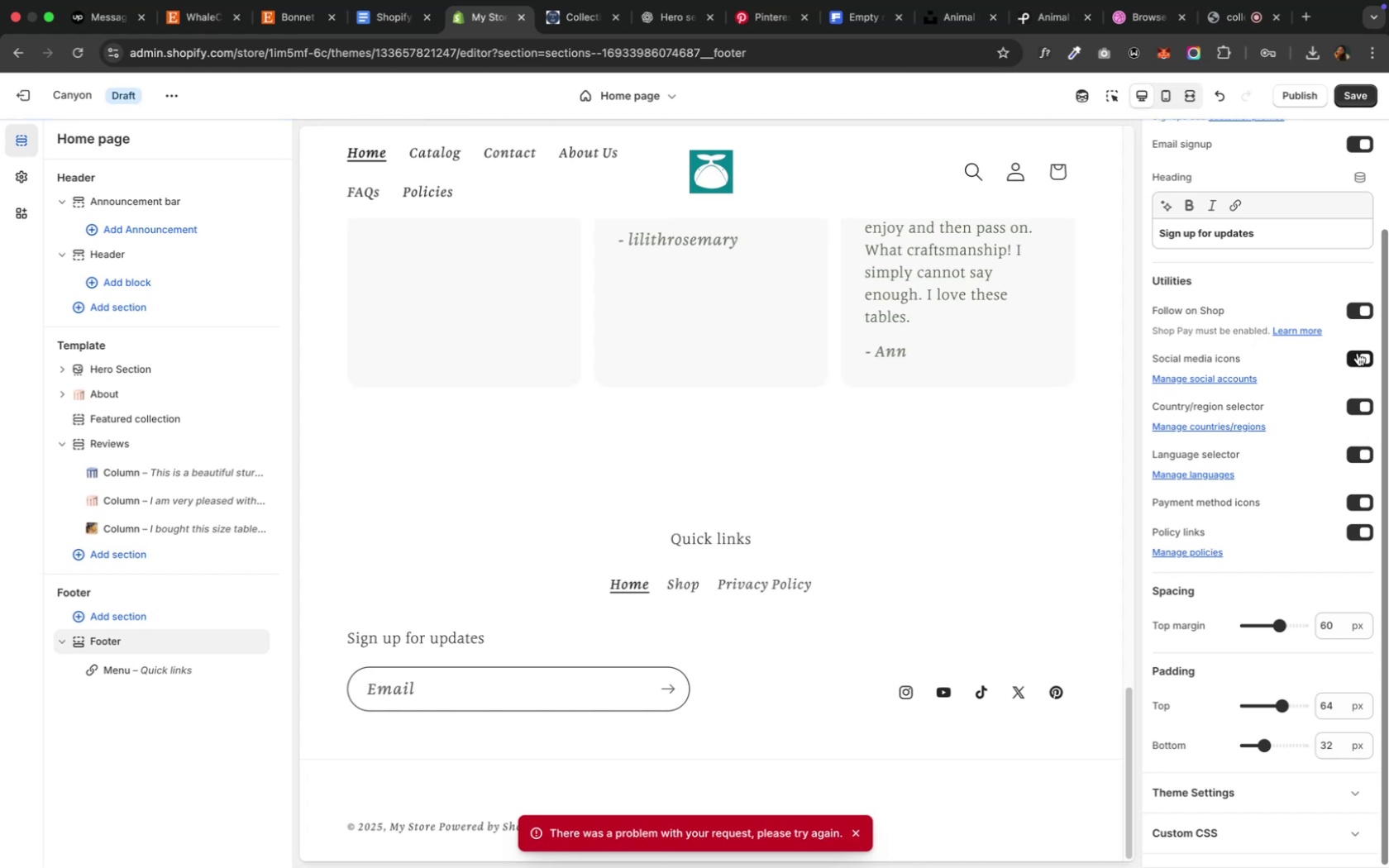 
wait(6.29)
 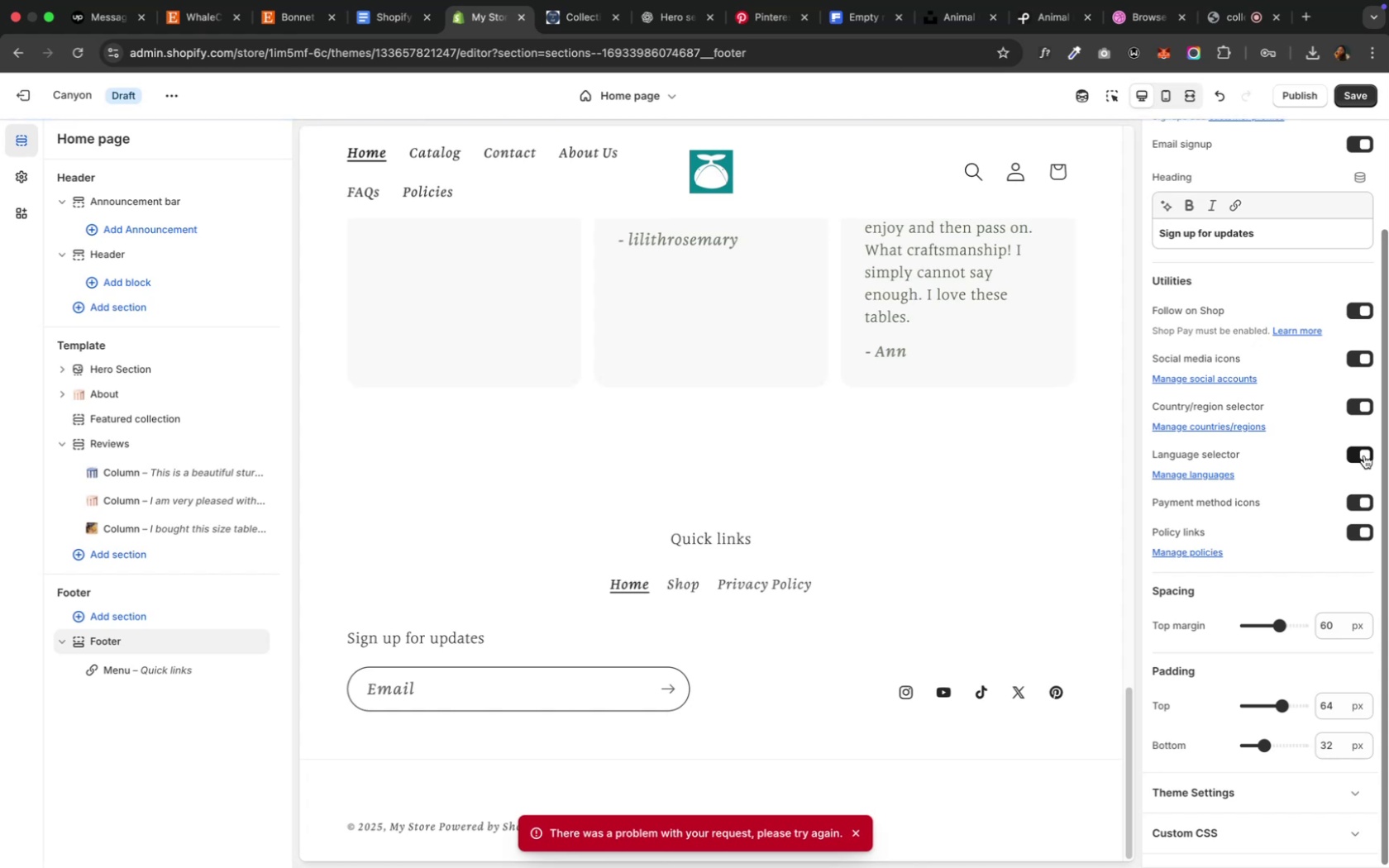 
left_click([1355, 354])
 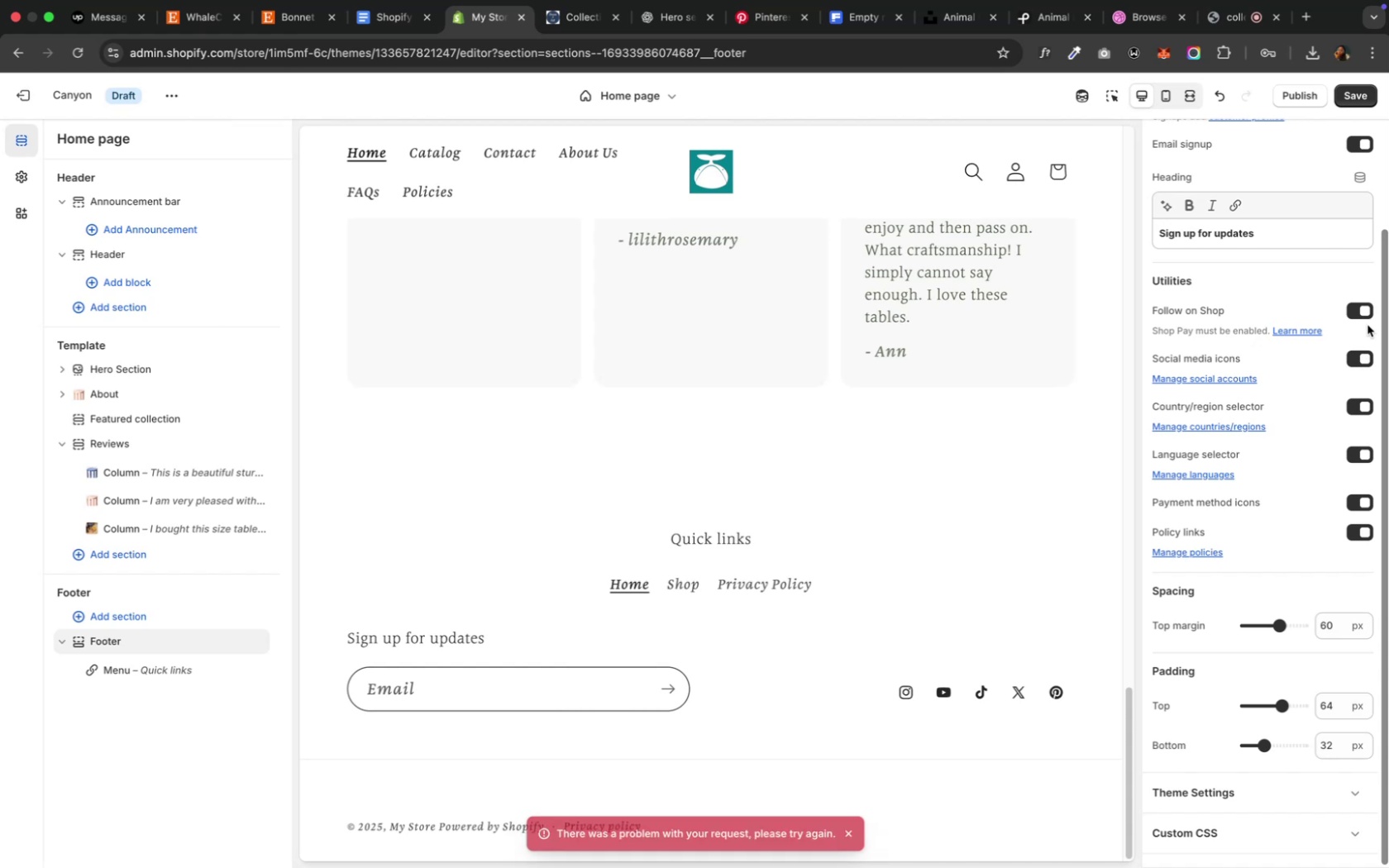 
wait(7.18)
 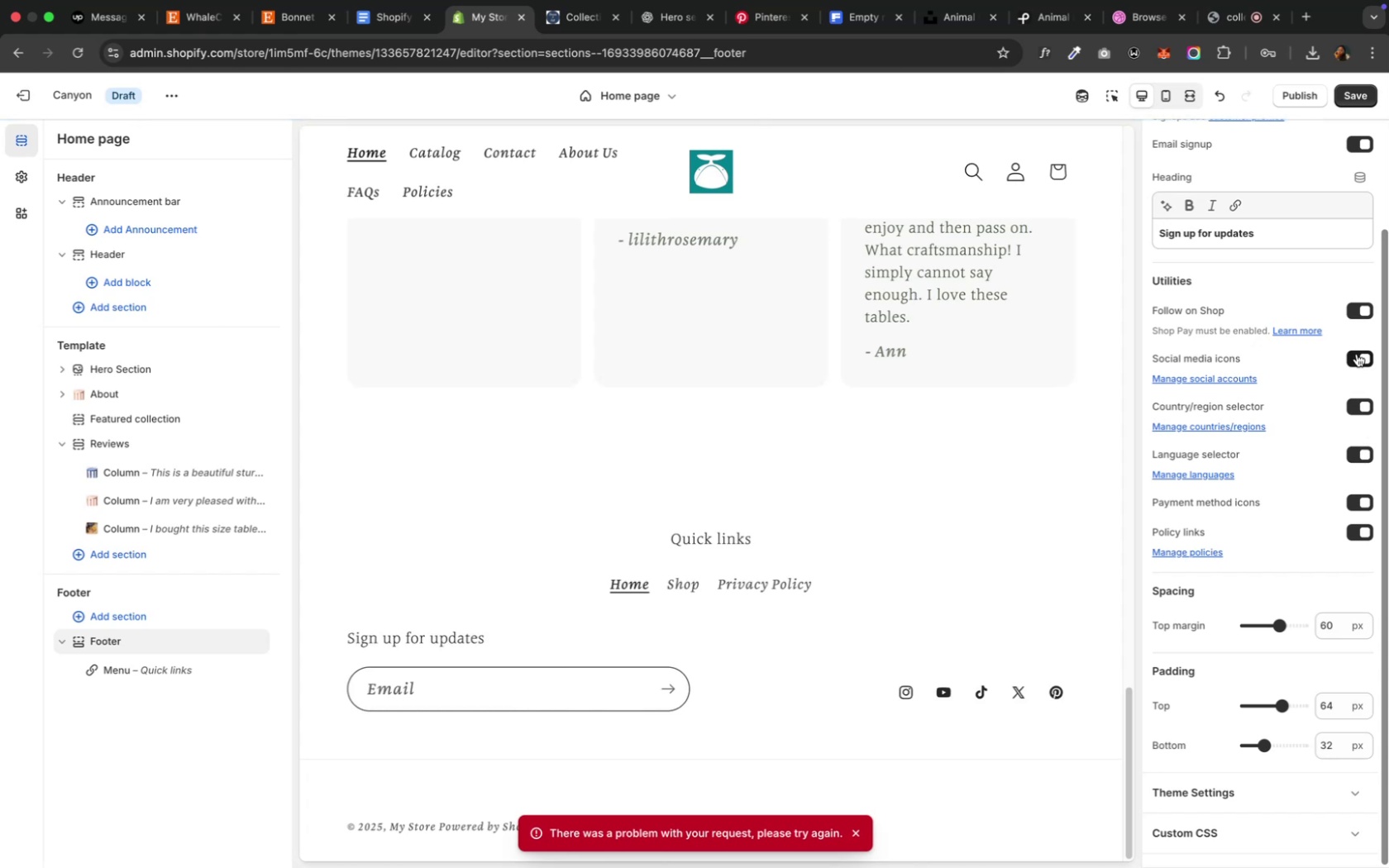 
left_click([1361, 312])
 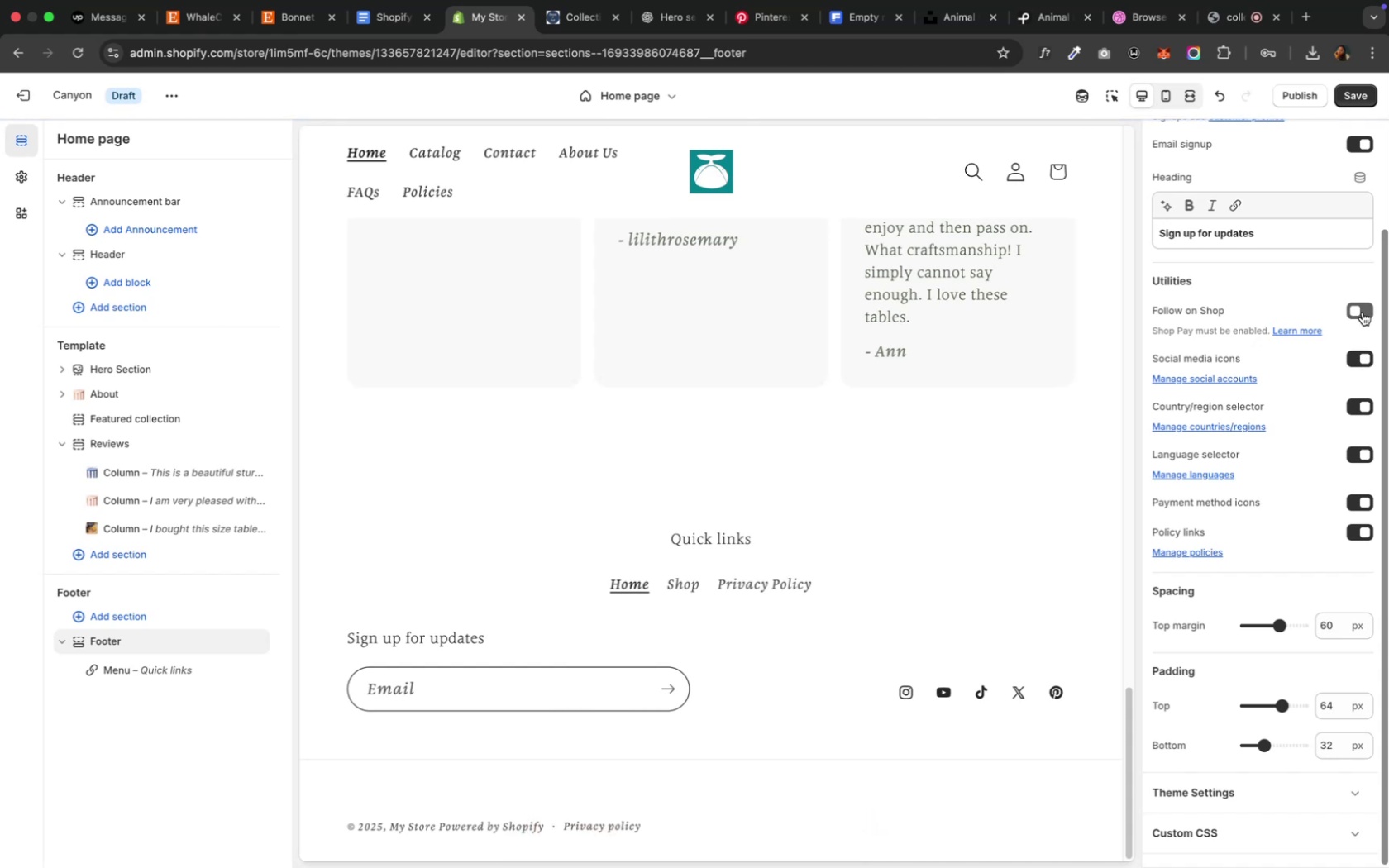 
left_click([1361, 312])
 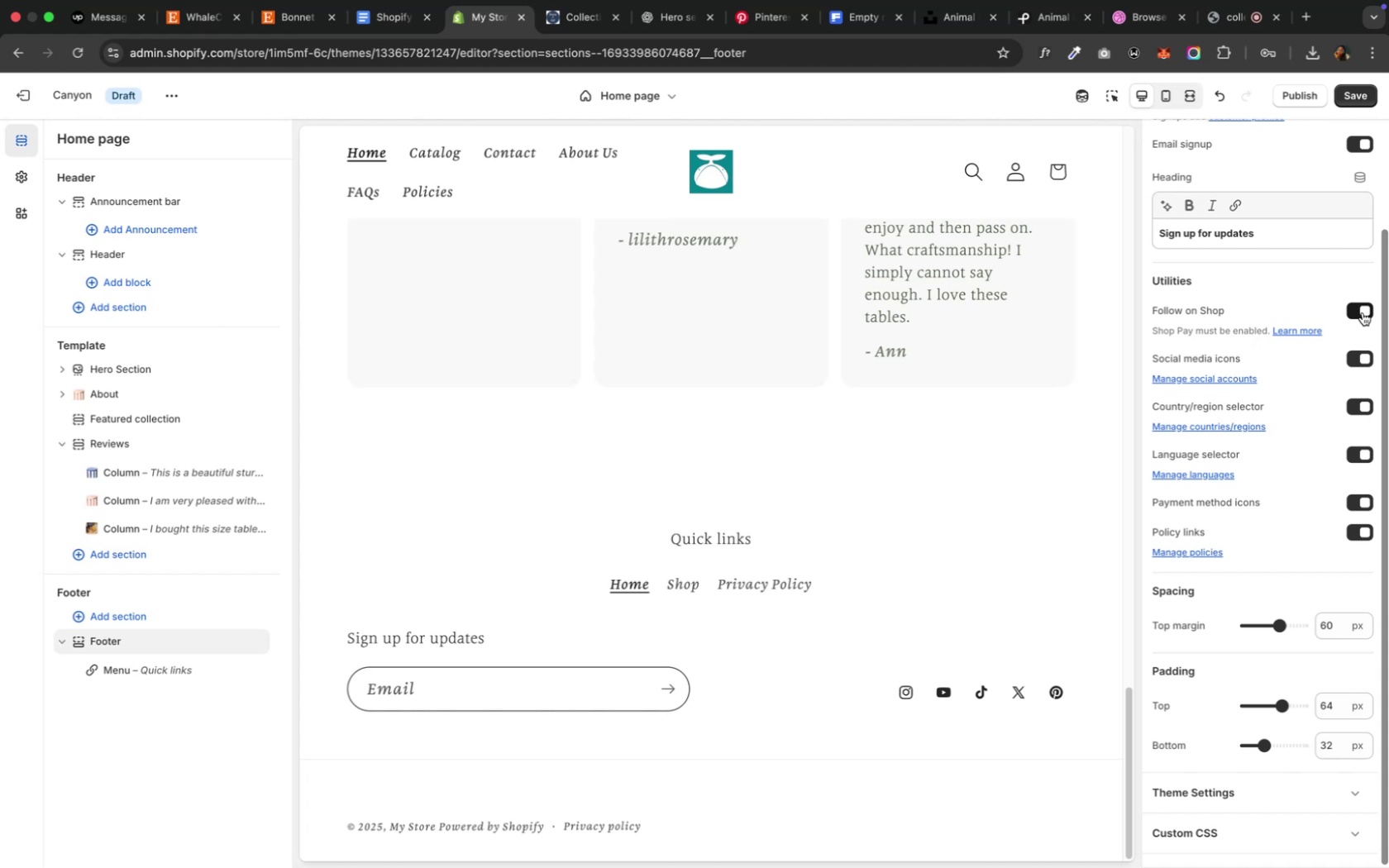 
wait(5.01)
 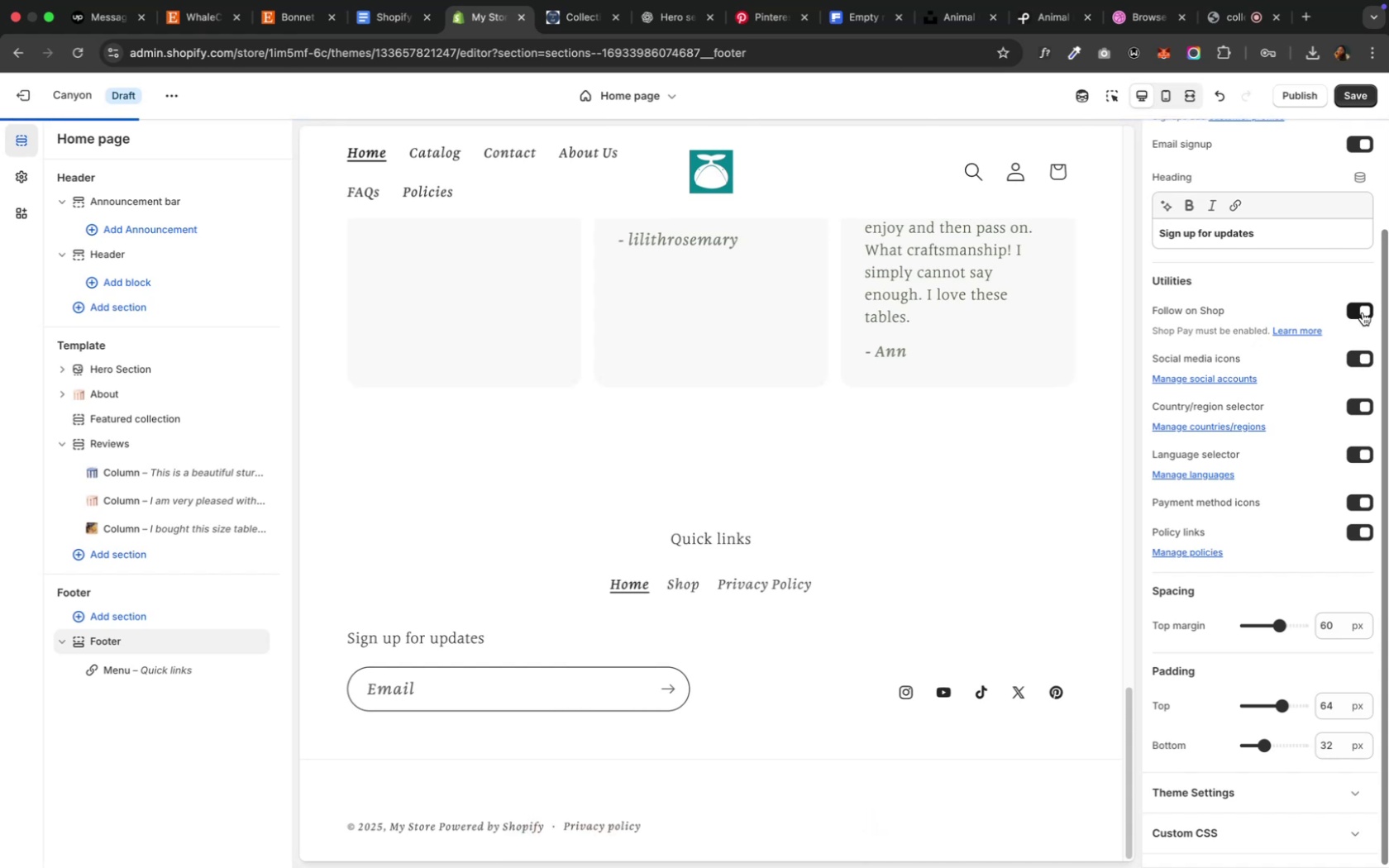 
scroll: coordinate [1266, 627], scroll_direction: down, amount: 9.0
 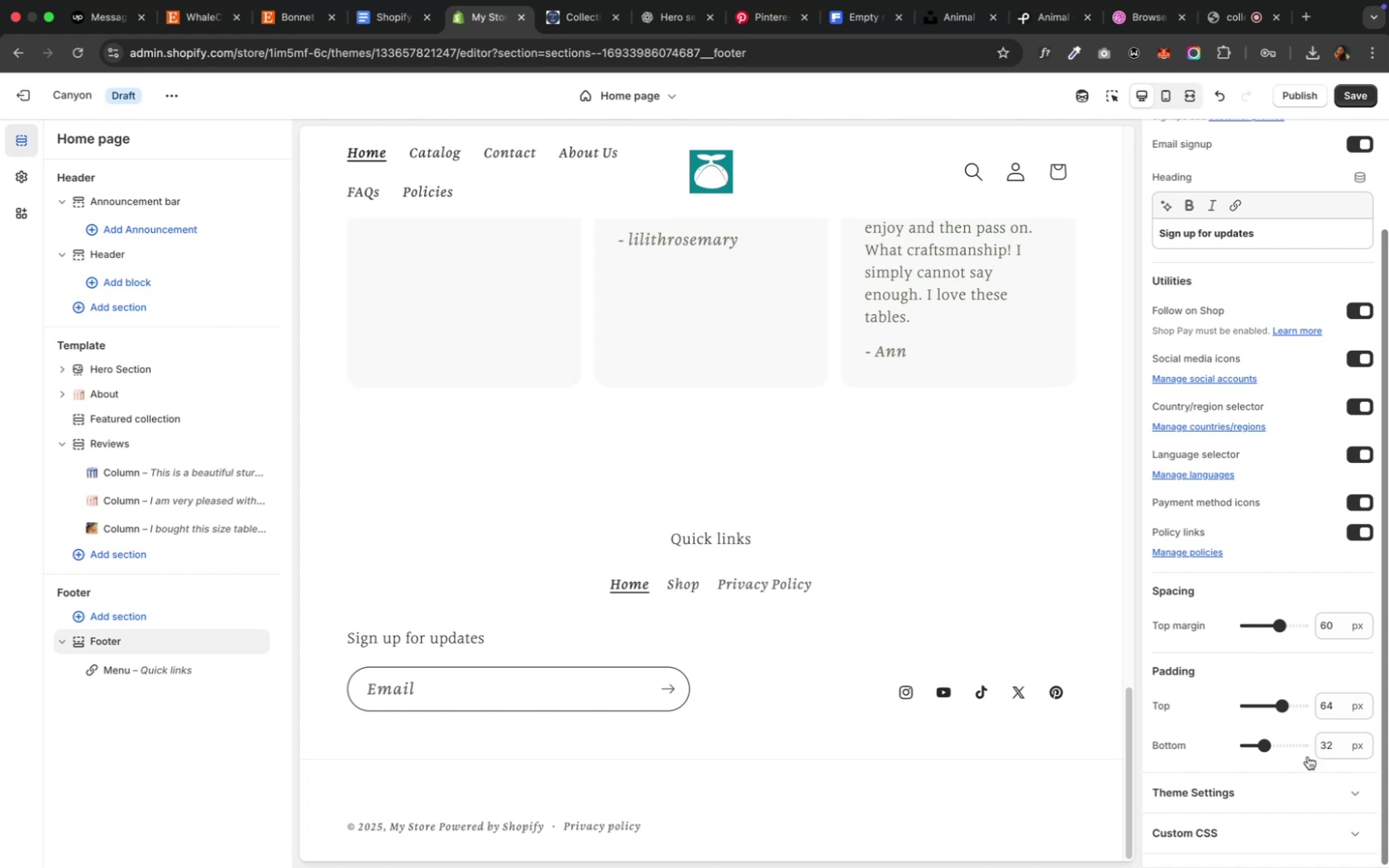 
left_click([1313, 799])
 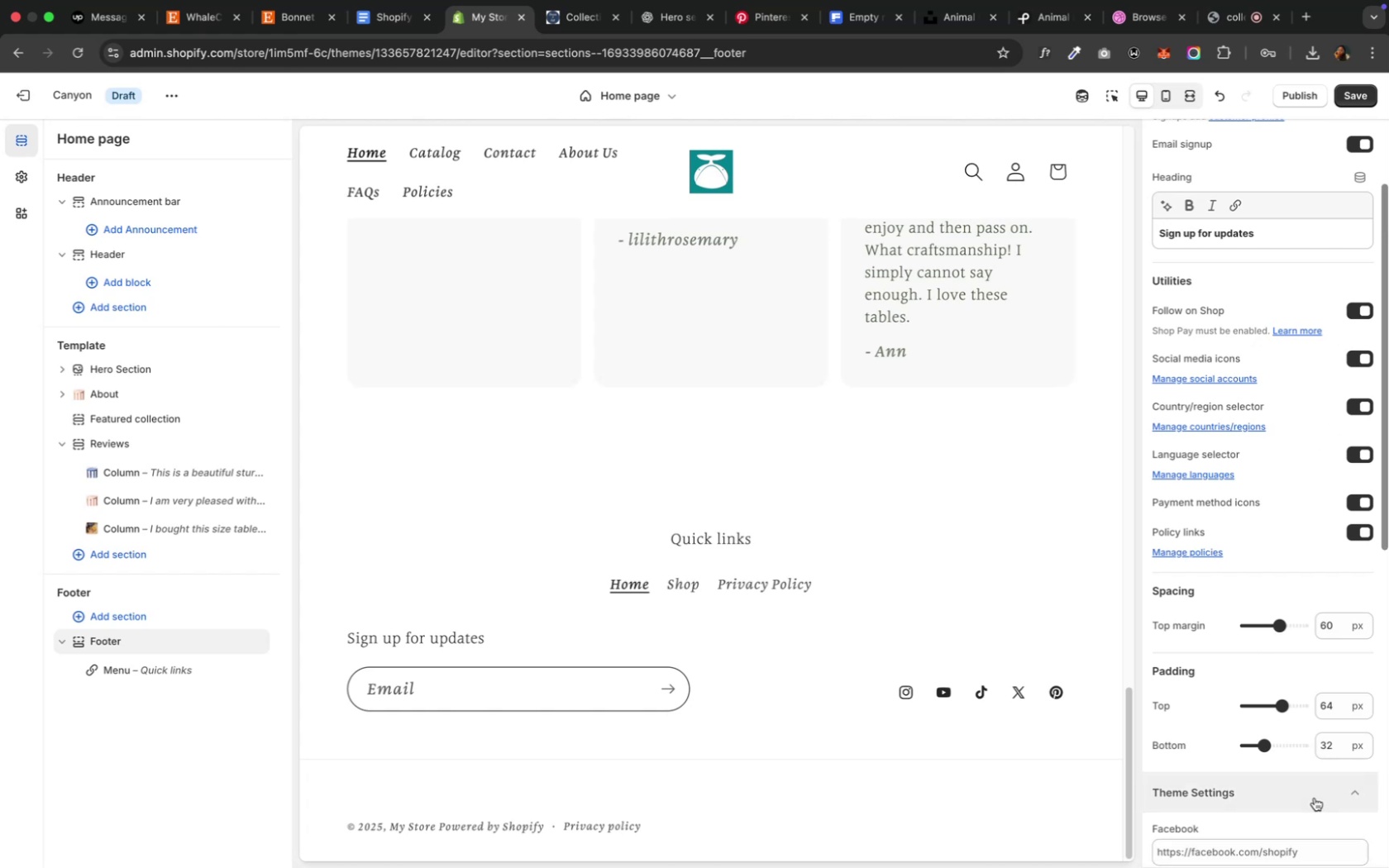 
scroll: coordinate [1312, 791], scroll_direction: down, amount: 9.0
 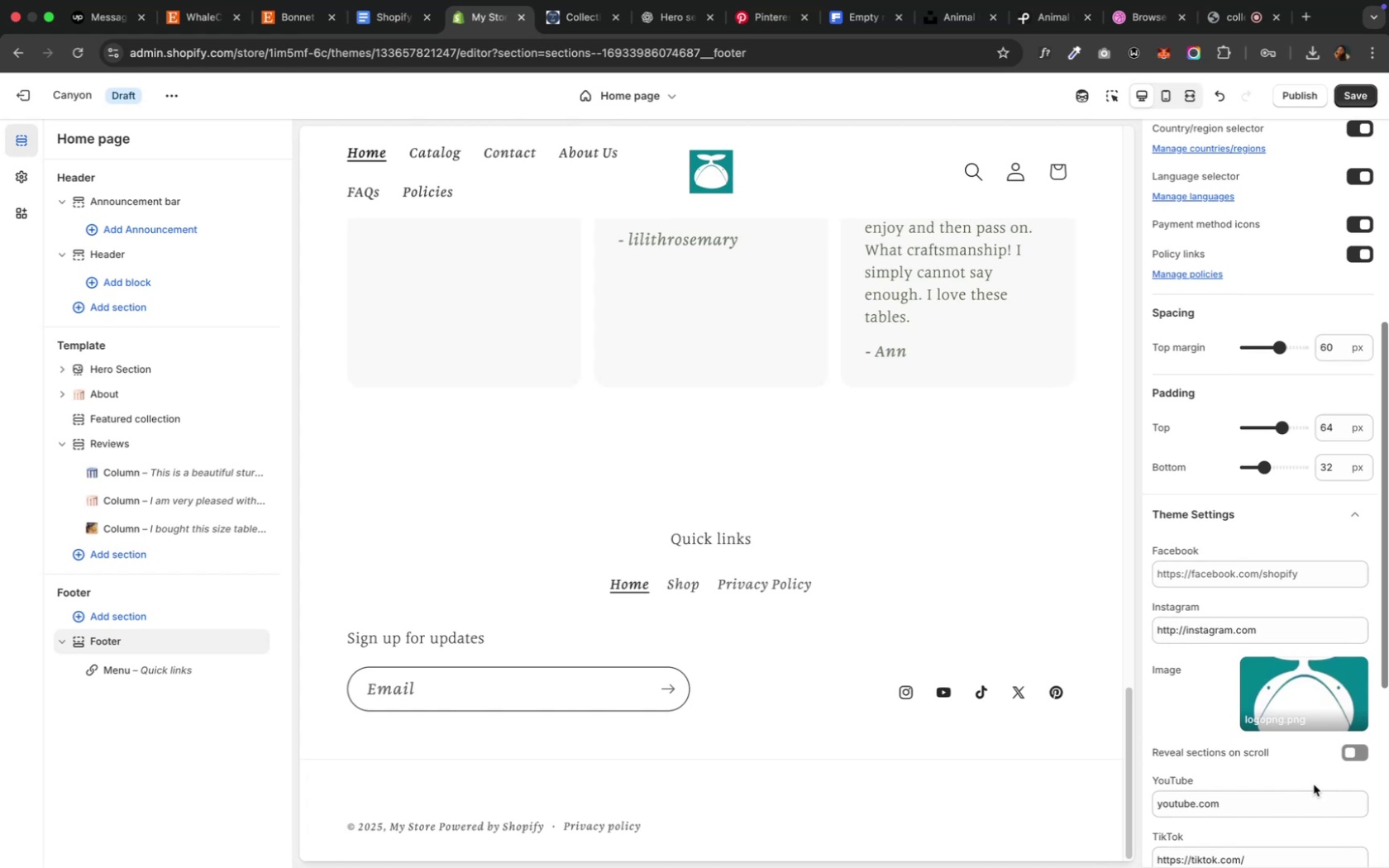 
wait(7.69)
 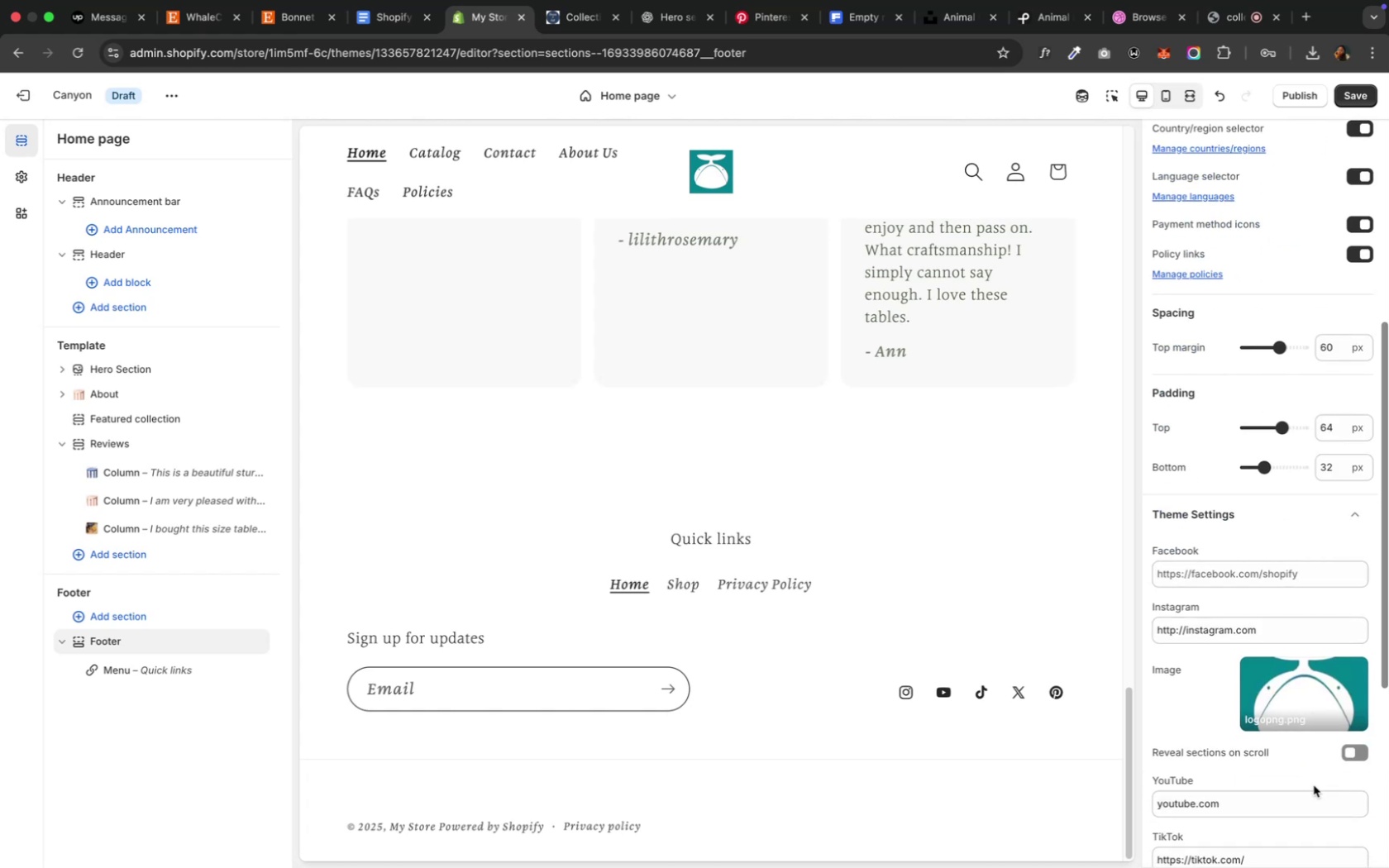 
scroll: coordinate [1312, 785], scroll_direction: down, amount: 15.0
 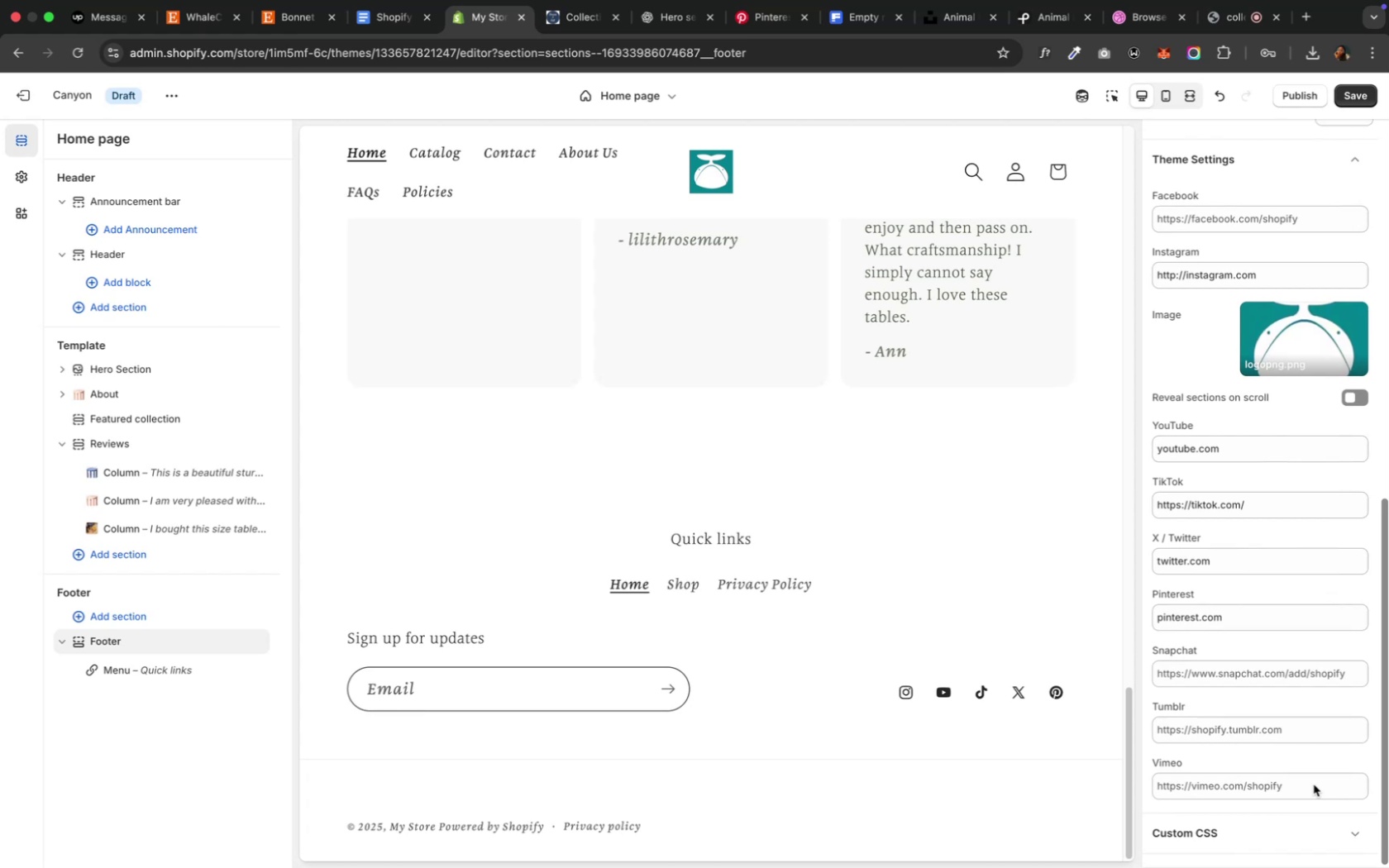 
wait(15.34)
 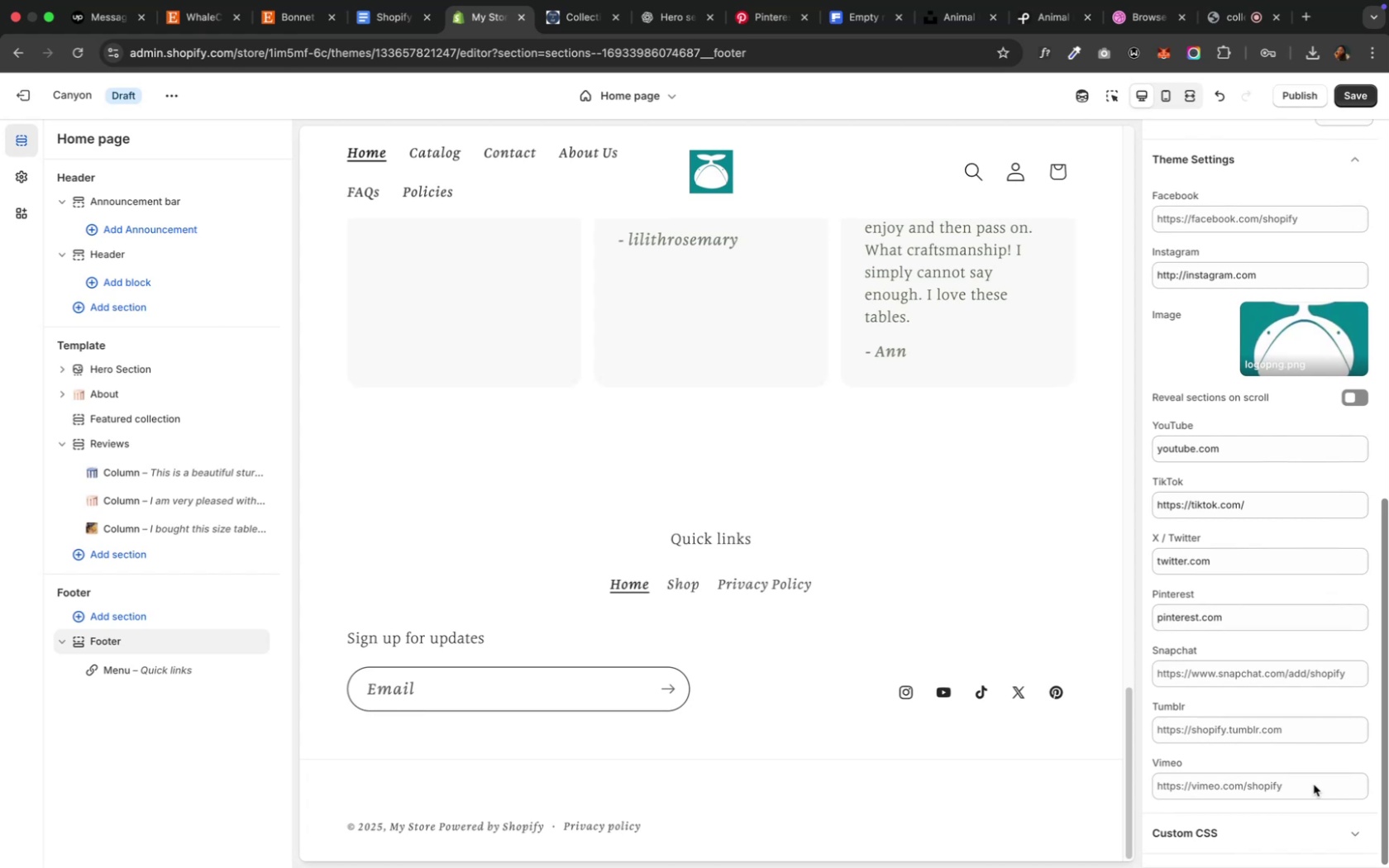 
scroll: coordinate [1312, 785], scroll_direction: down, amount: 6.0
 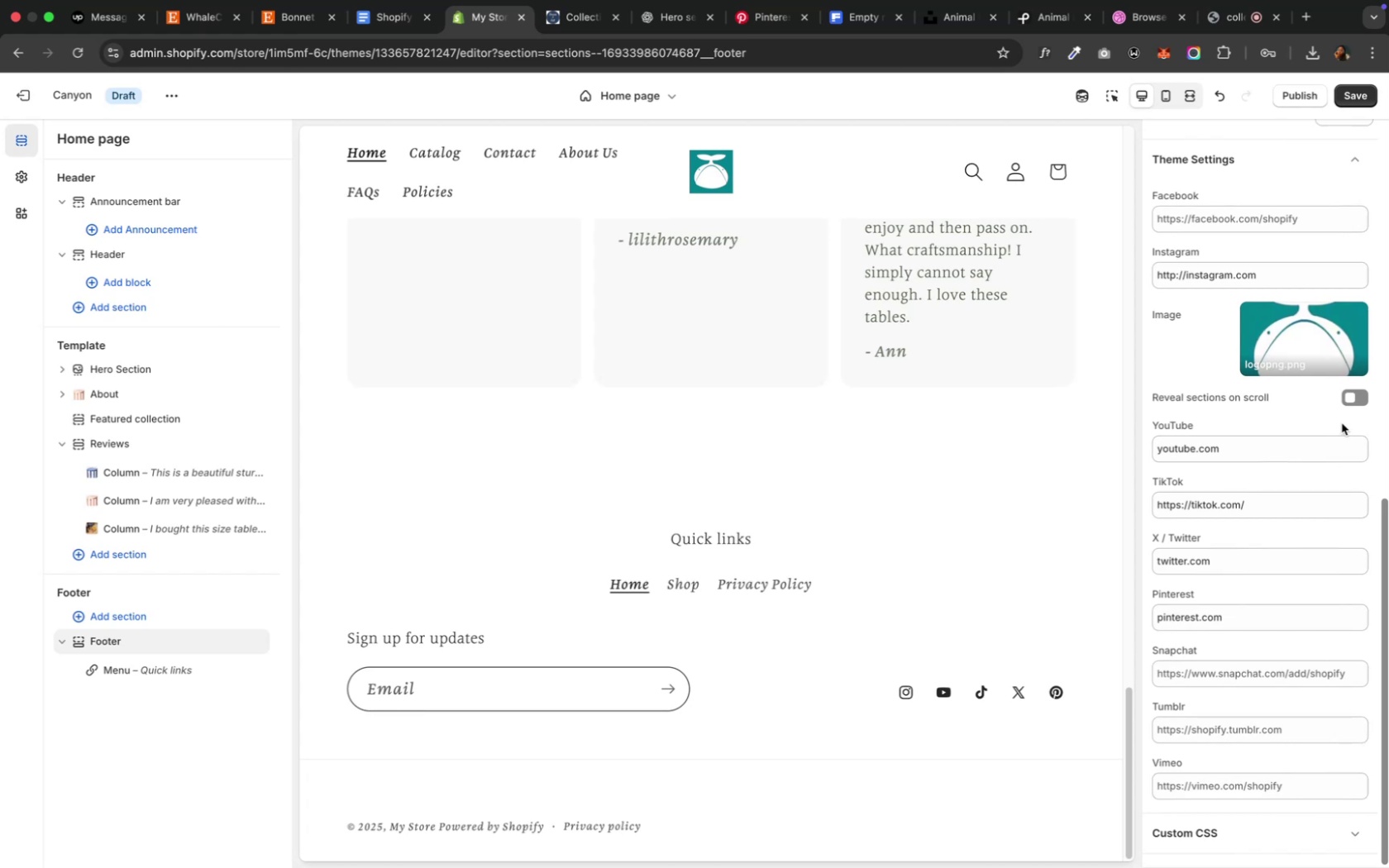 
left_click([1353, 396])
 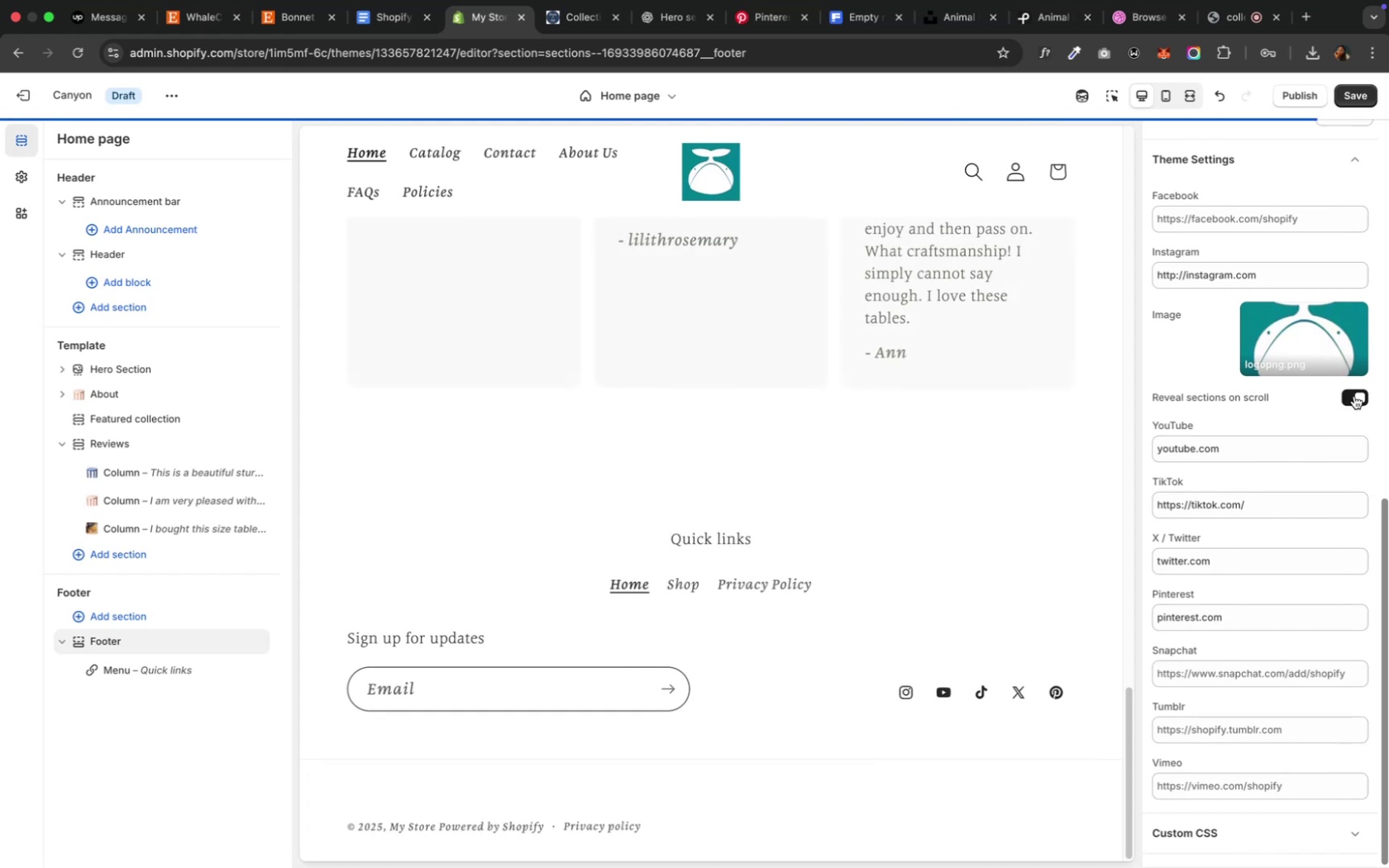 
wait(8.56)
 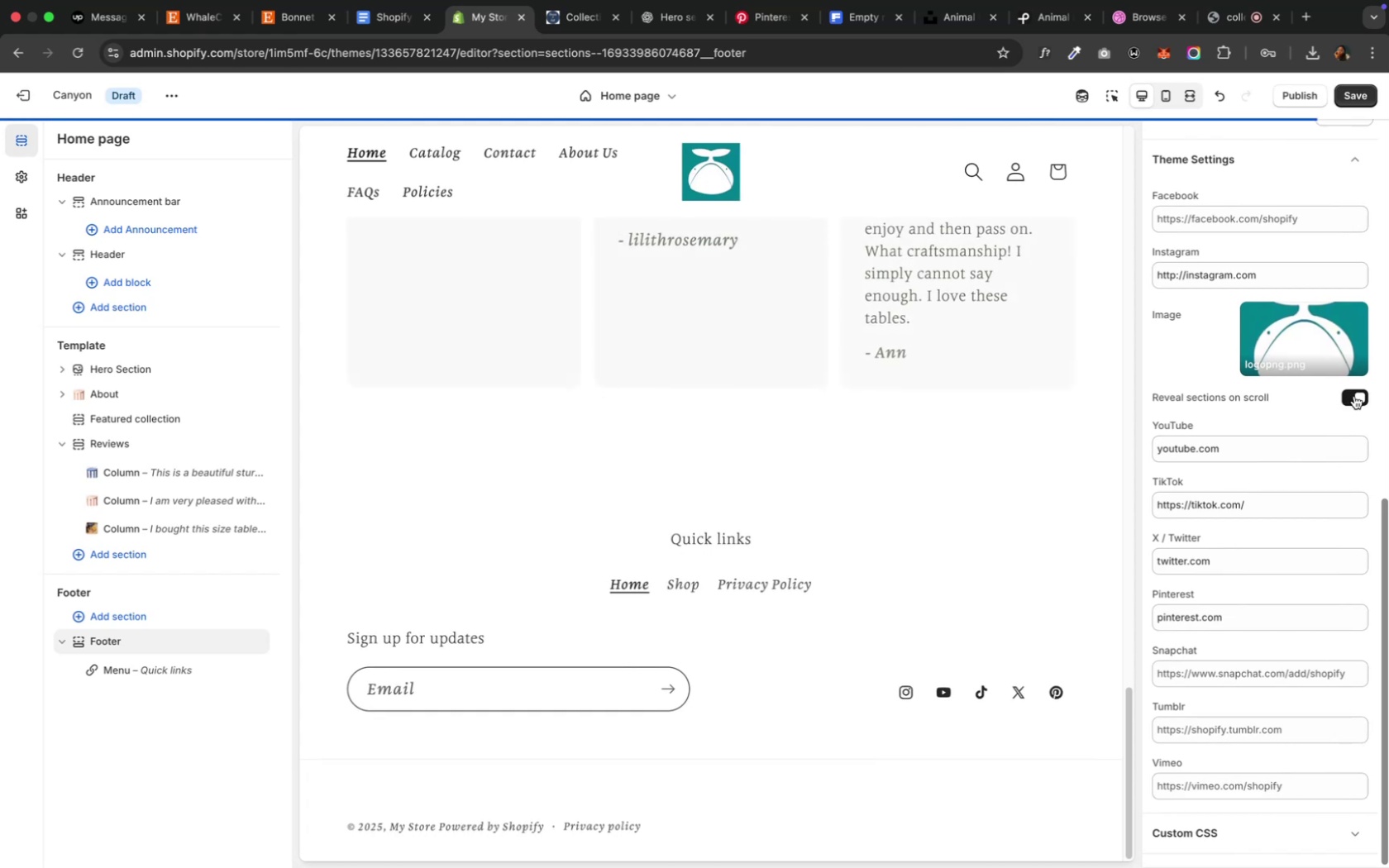 
scroll: coordinate [867, 522], scroll_direction: up, amount: 13.0
 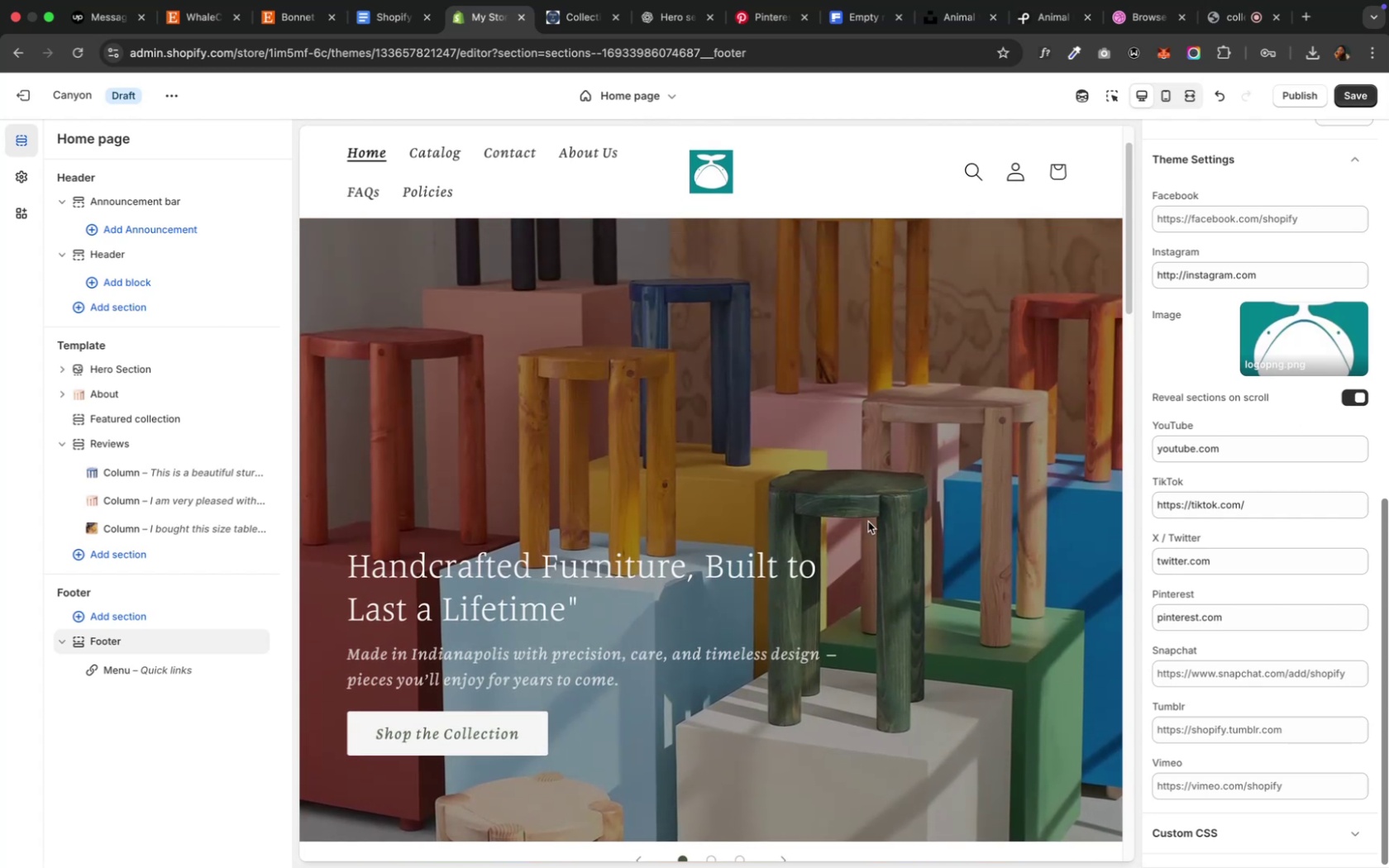 
scroll: coordinate [869, 520], scroll_direction: down, amount: 17.0
 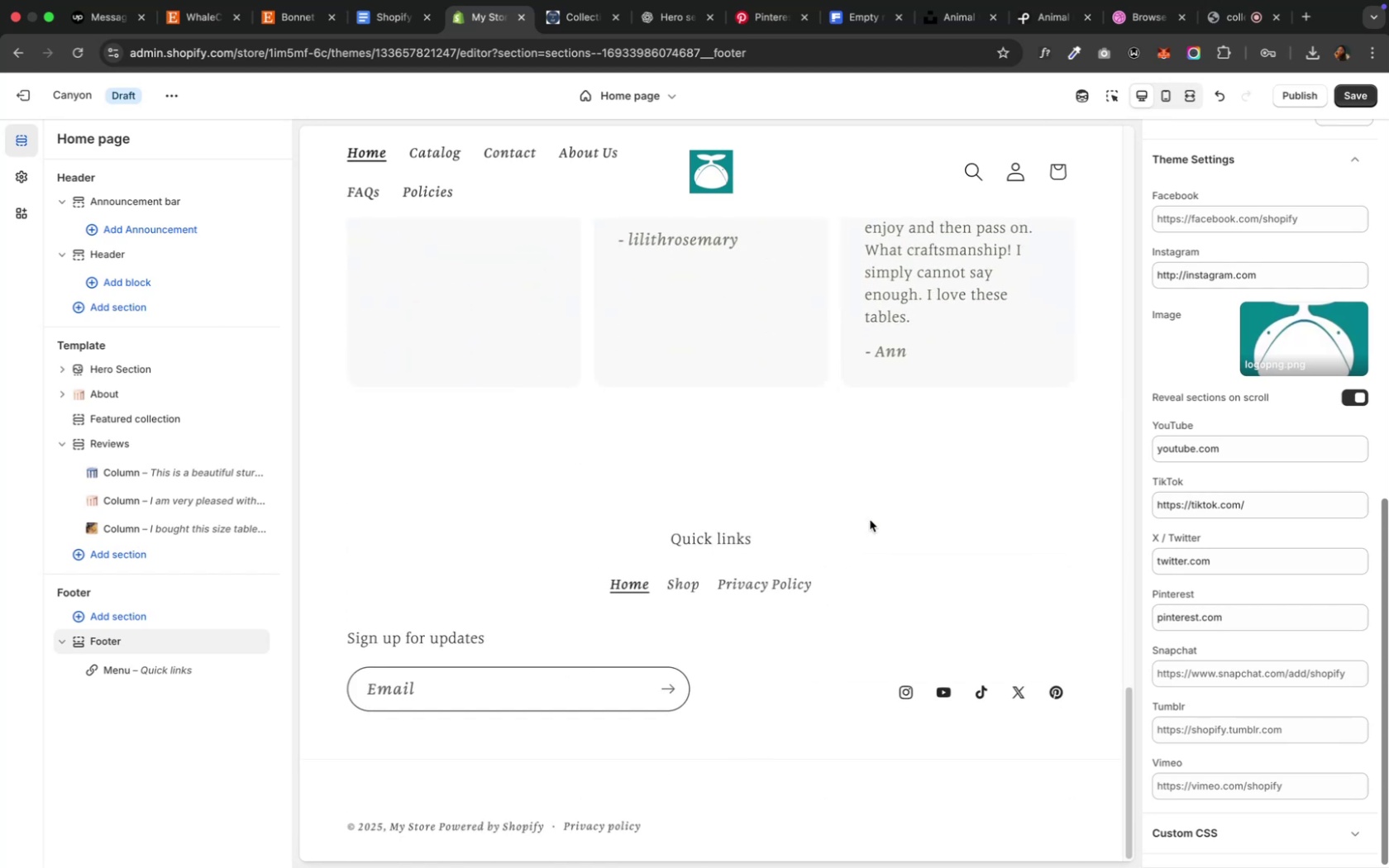 
scroll: coordinate [869, 520], scroll_direction: up, amount: 14.0
 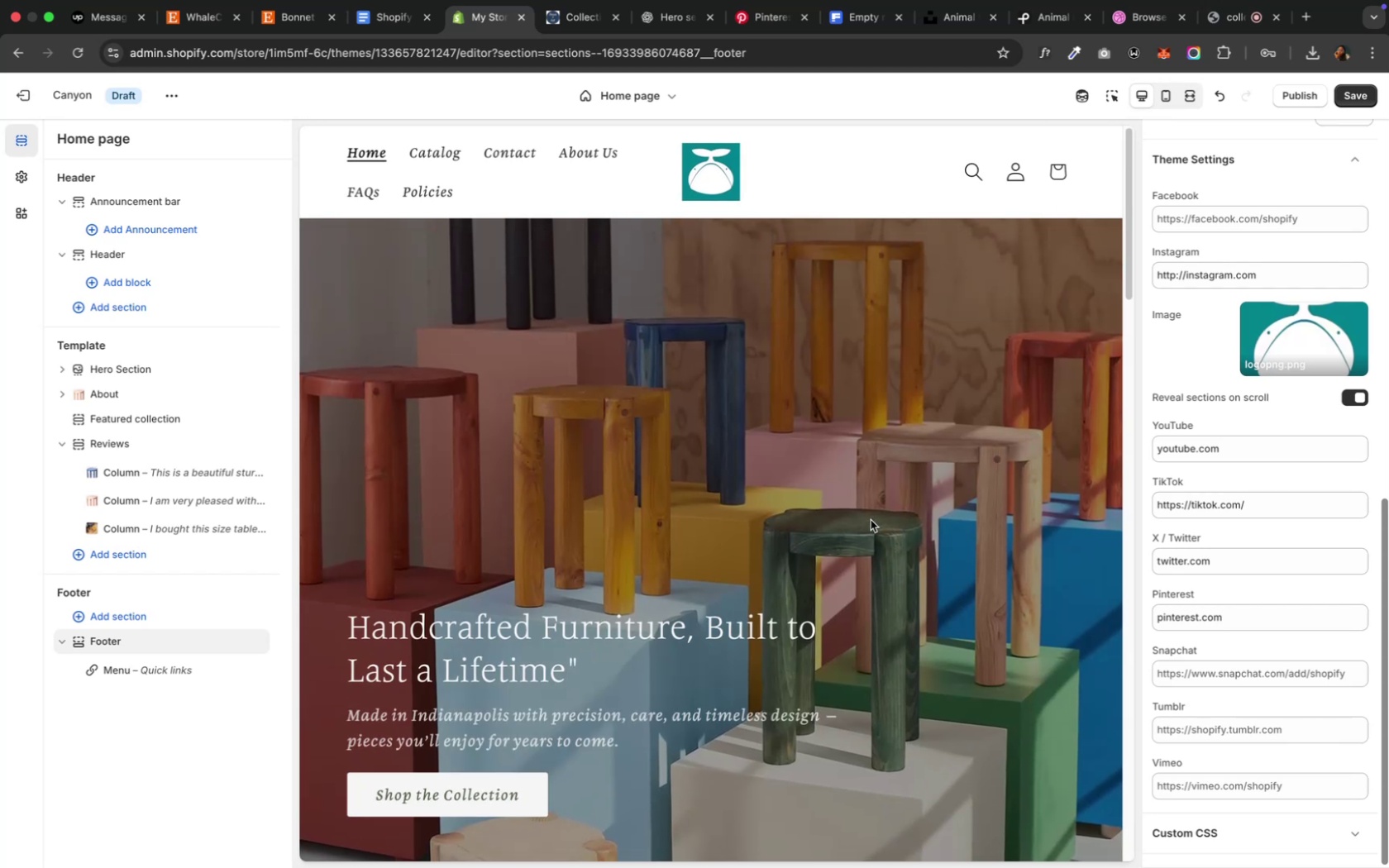 
scroll: coordinate [872, 518], scroll_direction: down, amount: 79.0
 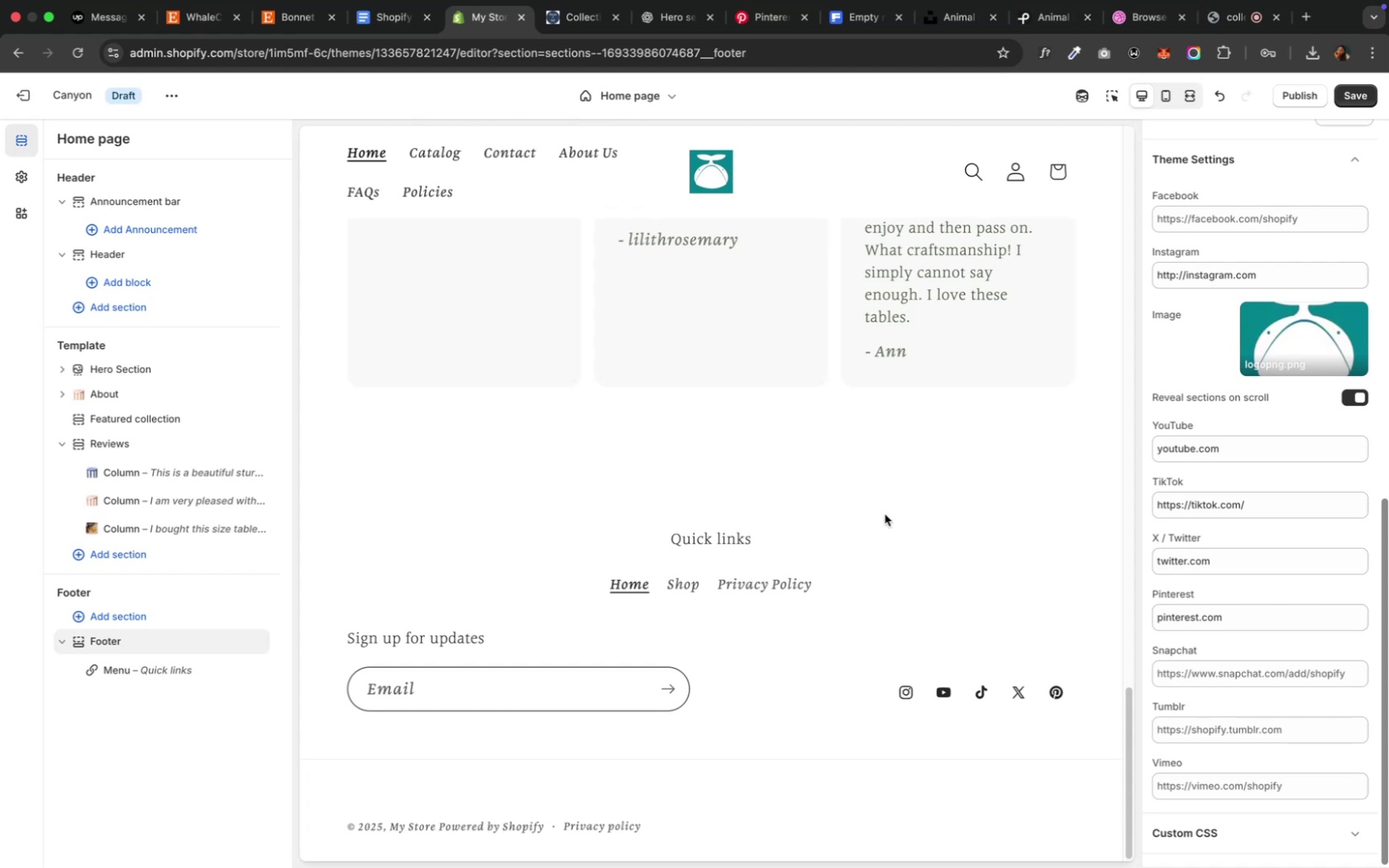 
scroll: coordinate [1190, 513], scroll_direction: up, amount: 8.0
 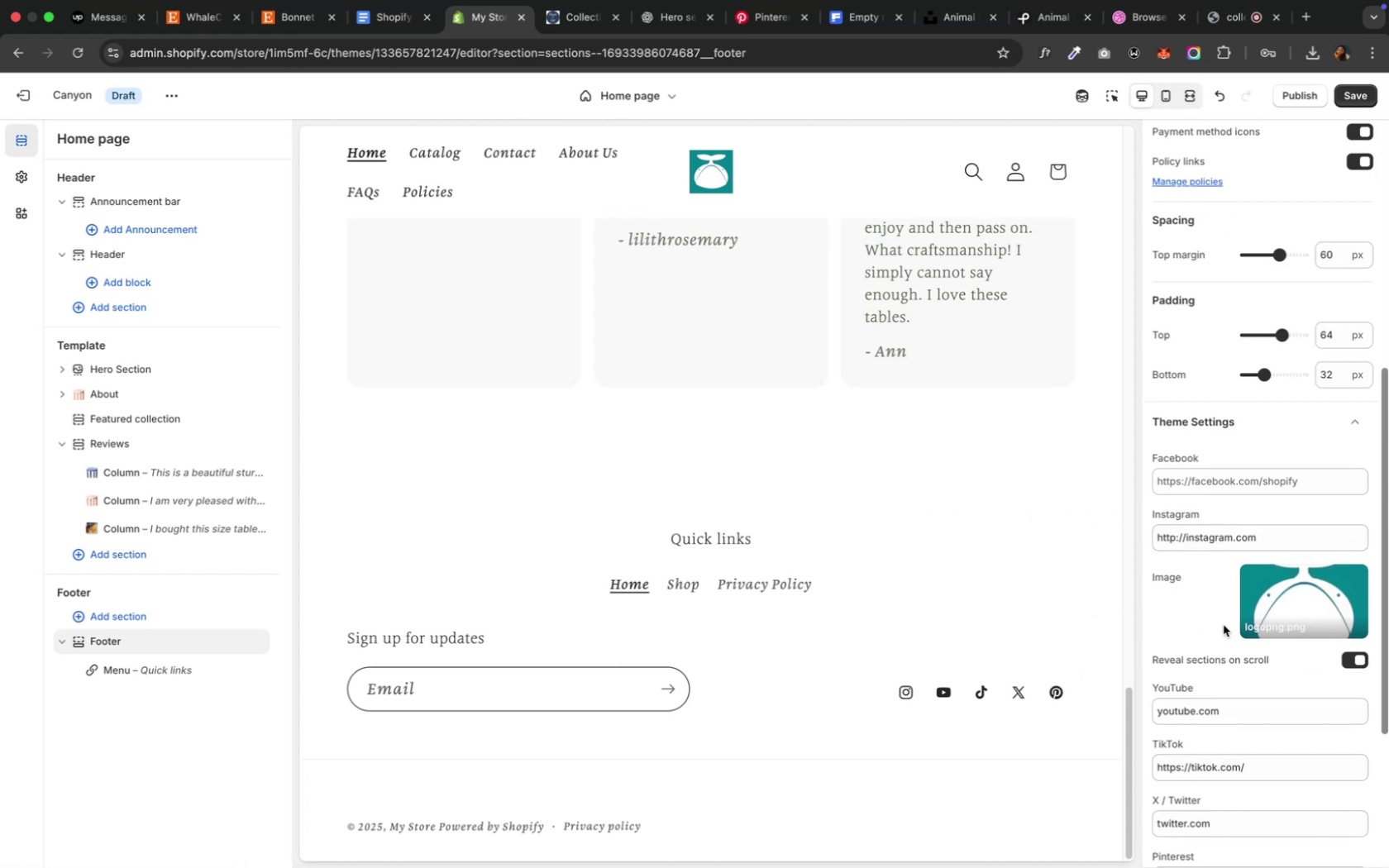 
wait(9.17)
 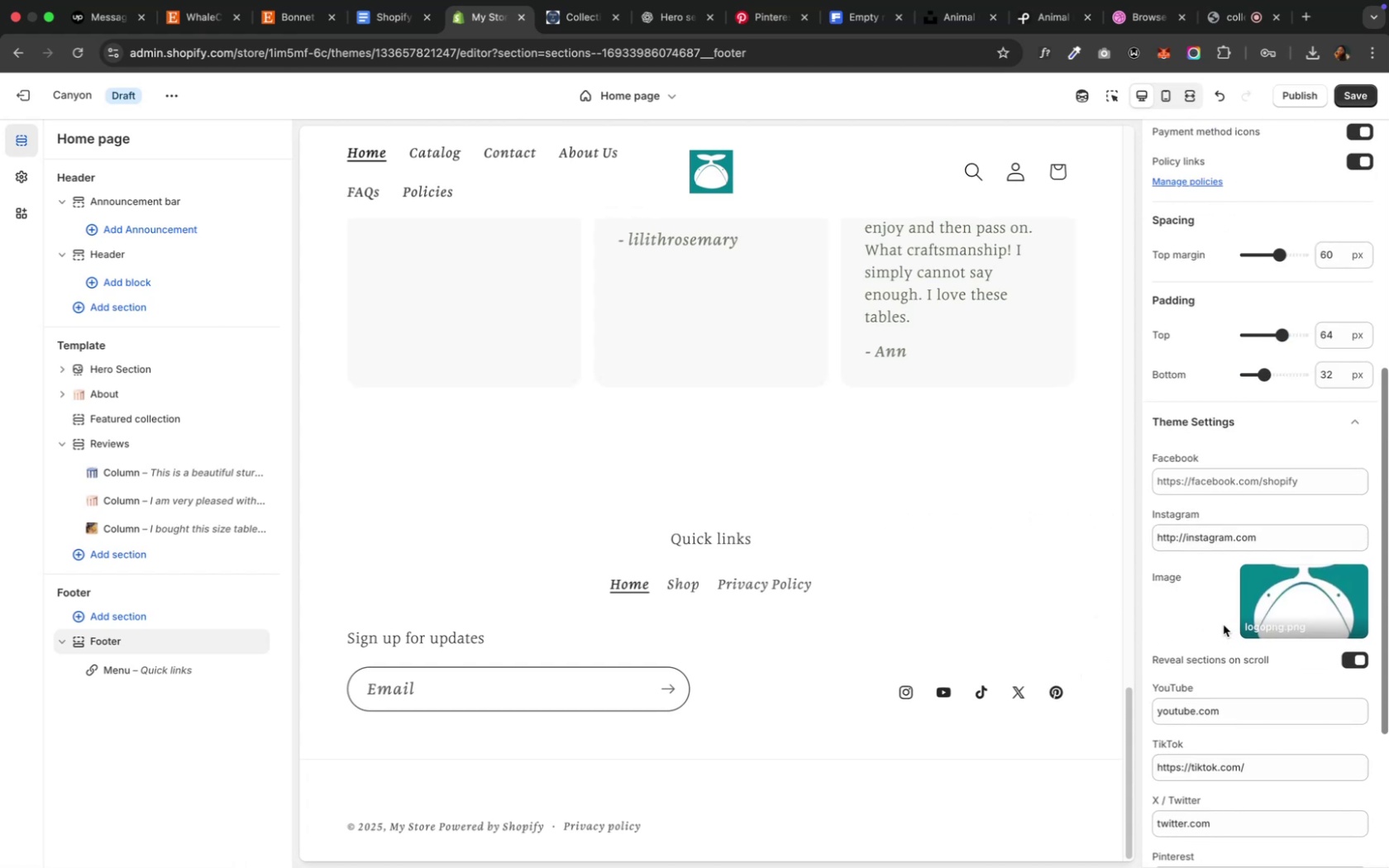 
scroll: coordinate [1220, 624], scroll_direction: up, amount: 2.0
 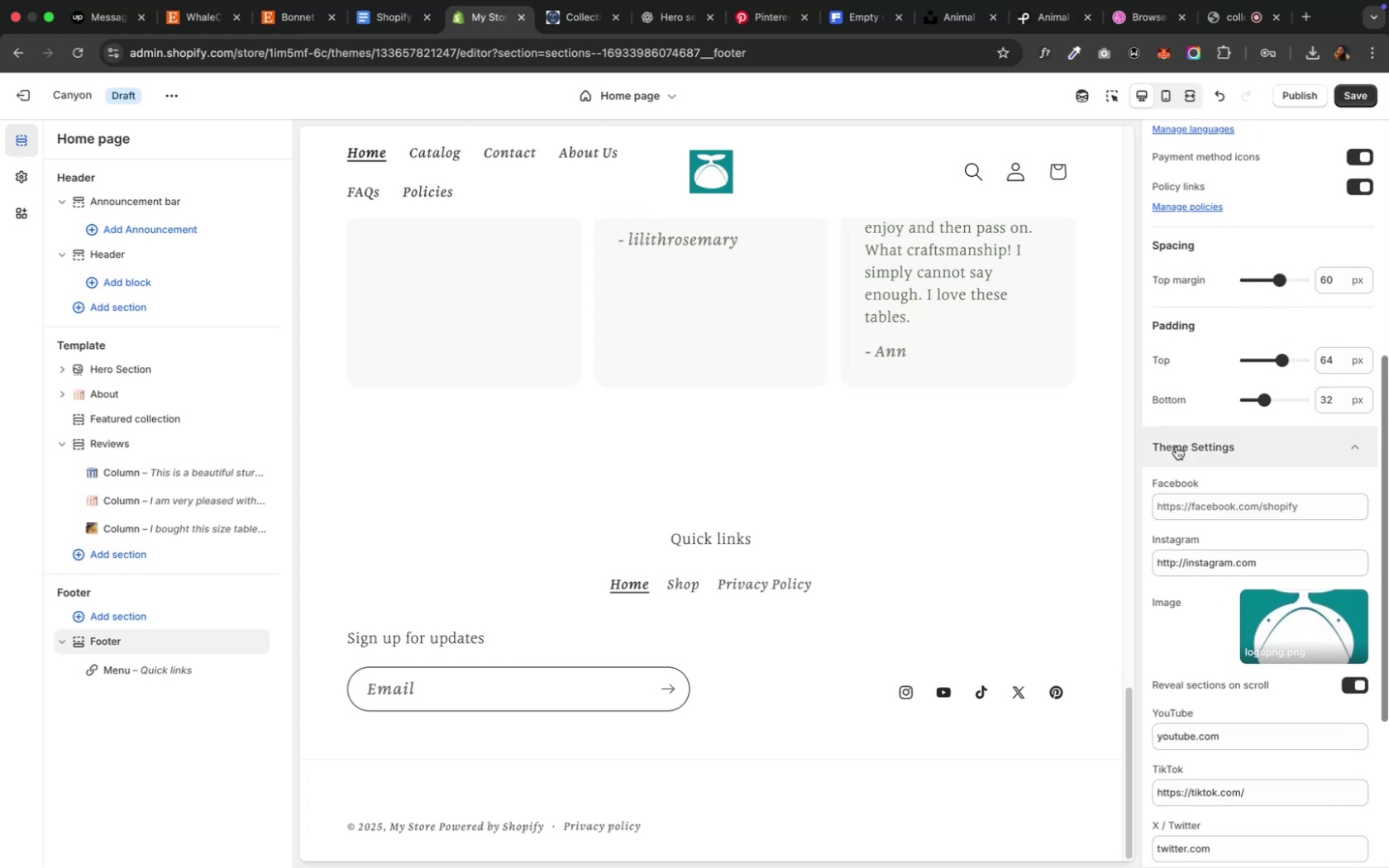 
left_click([1175, 446])
 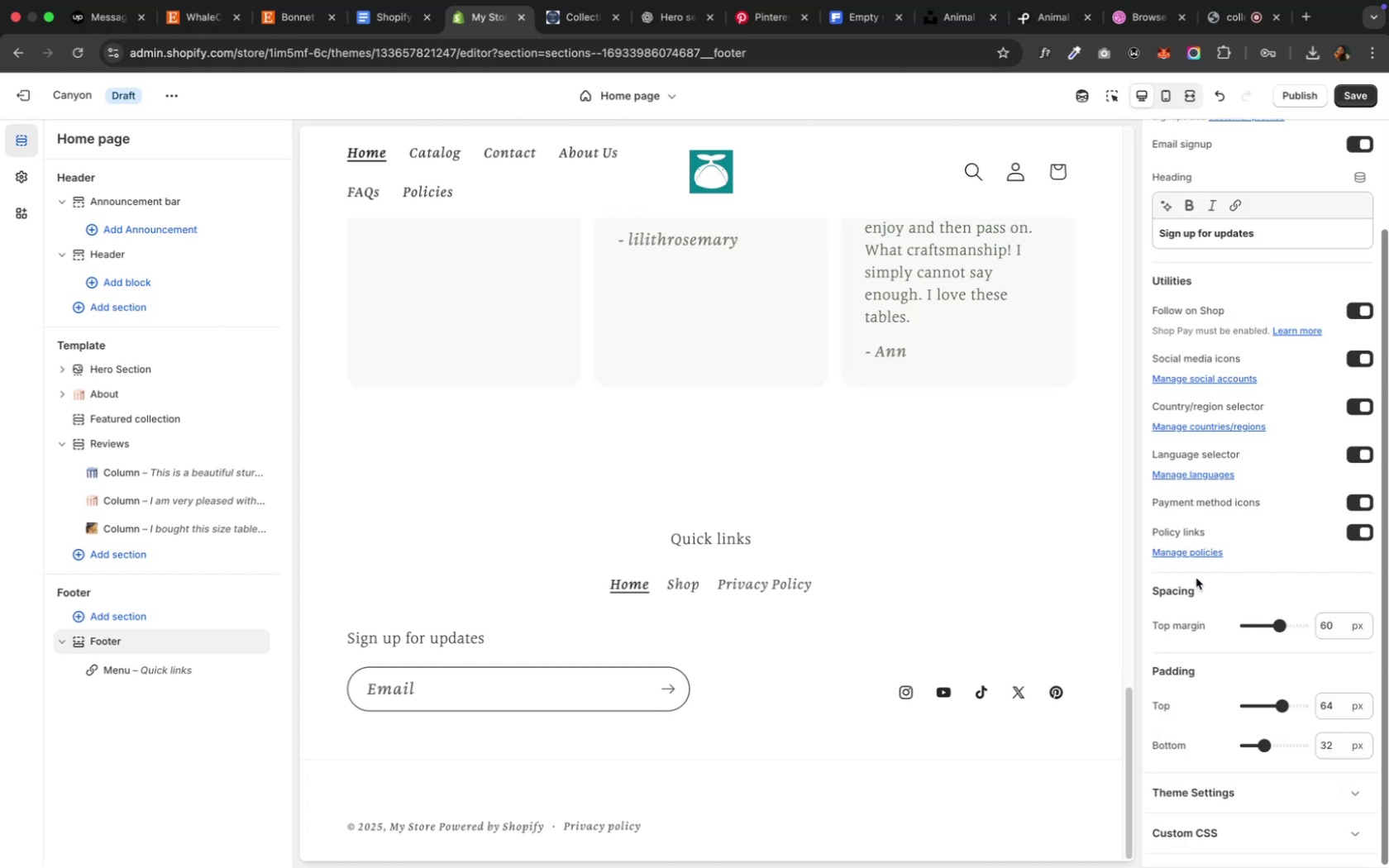 
scroll: coordinate [1195, 578], scroll_direction: up, amount: 1.0
 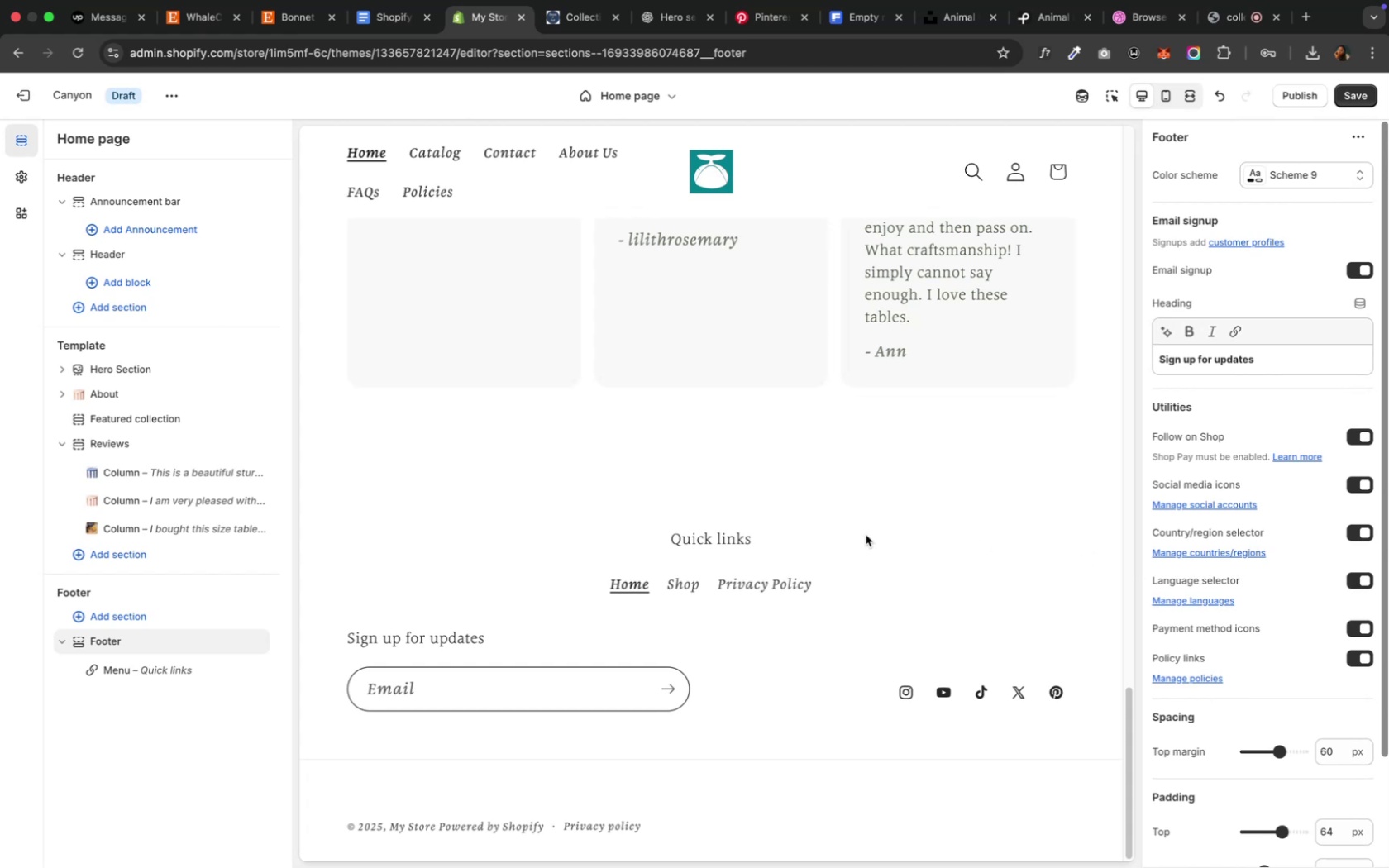 
wait(13.46)
 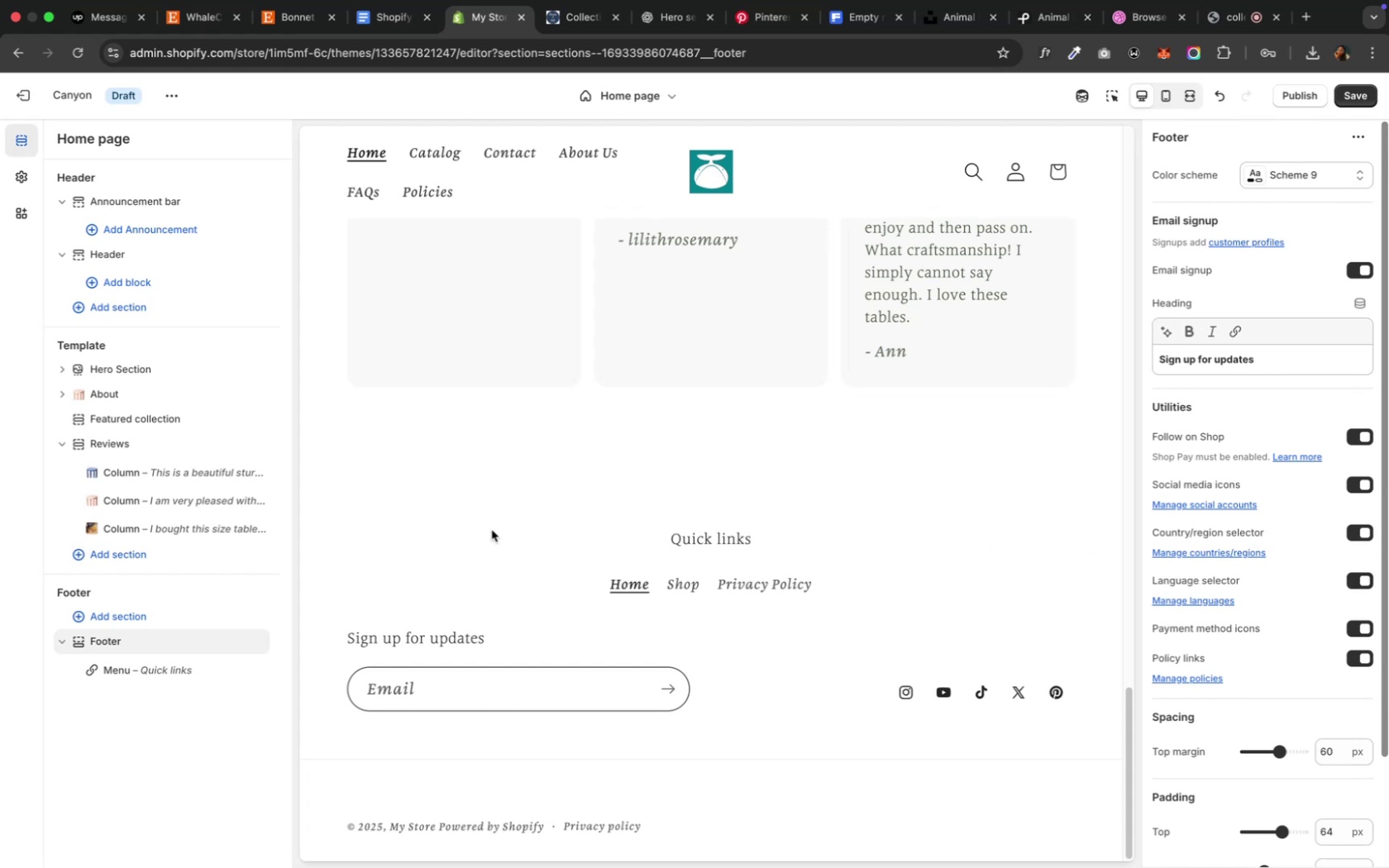 
key(Meta+S)
 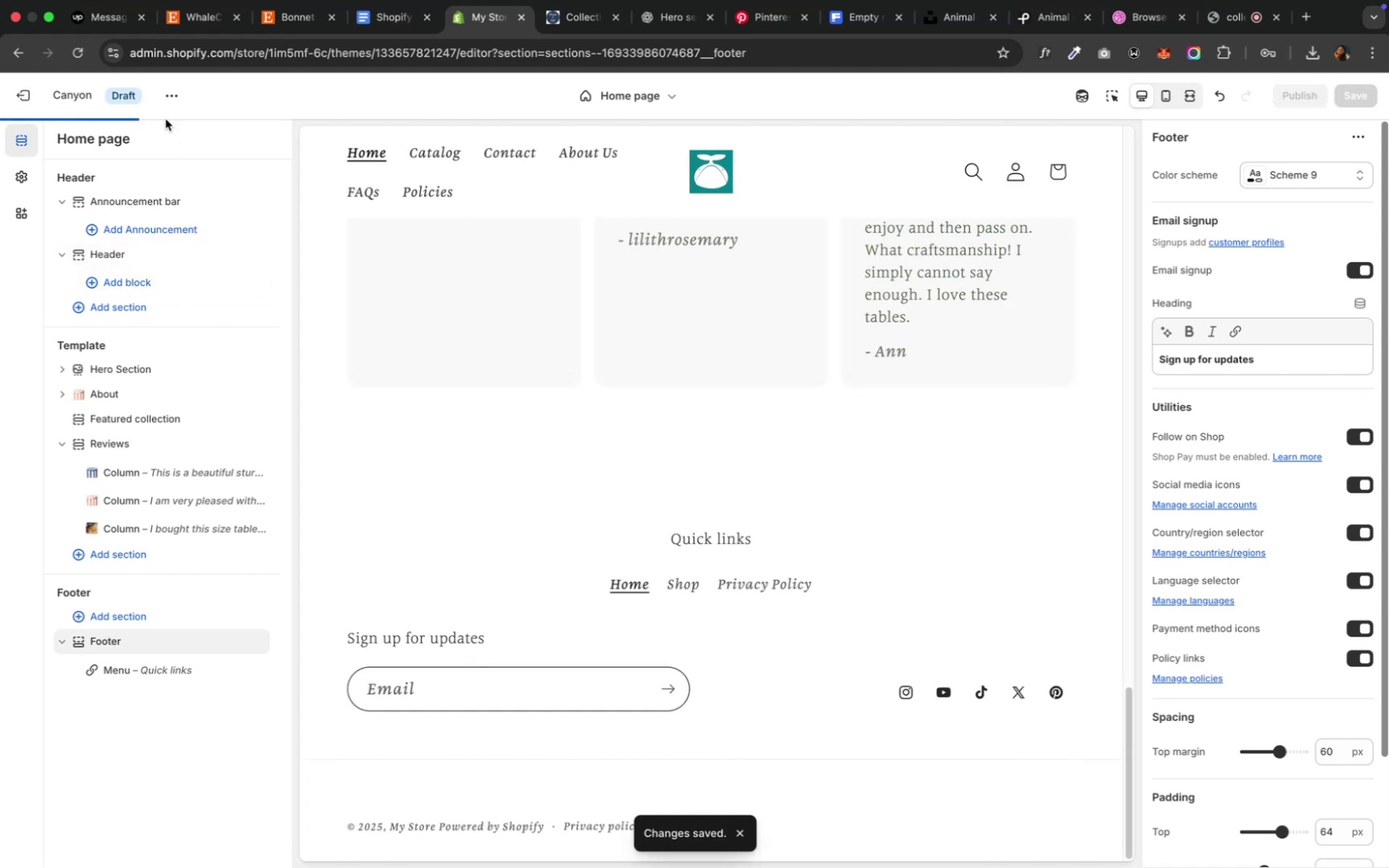 
mouse_move([40, 117])
 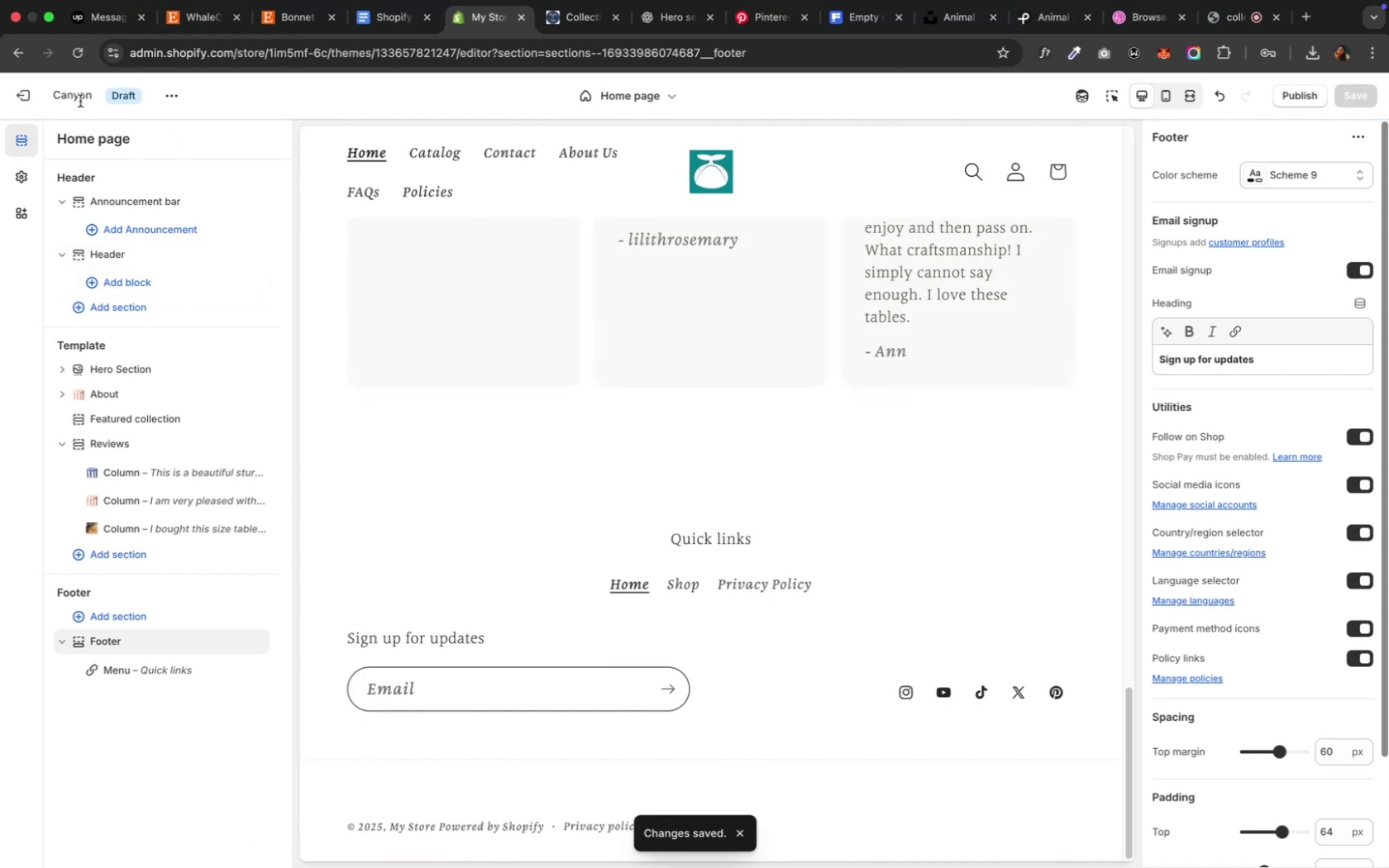 
left_click([80, 97])
 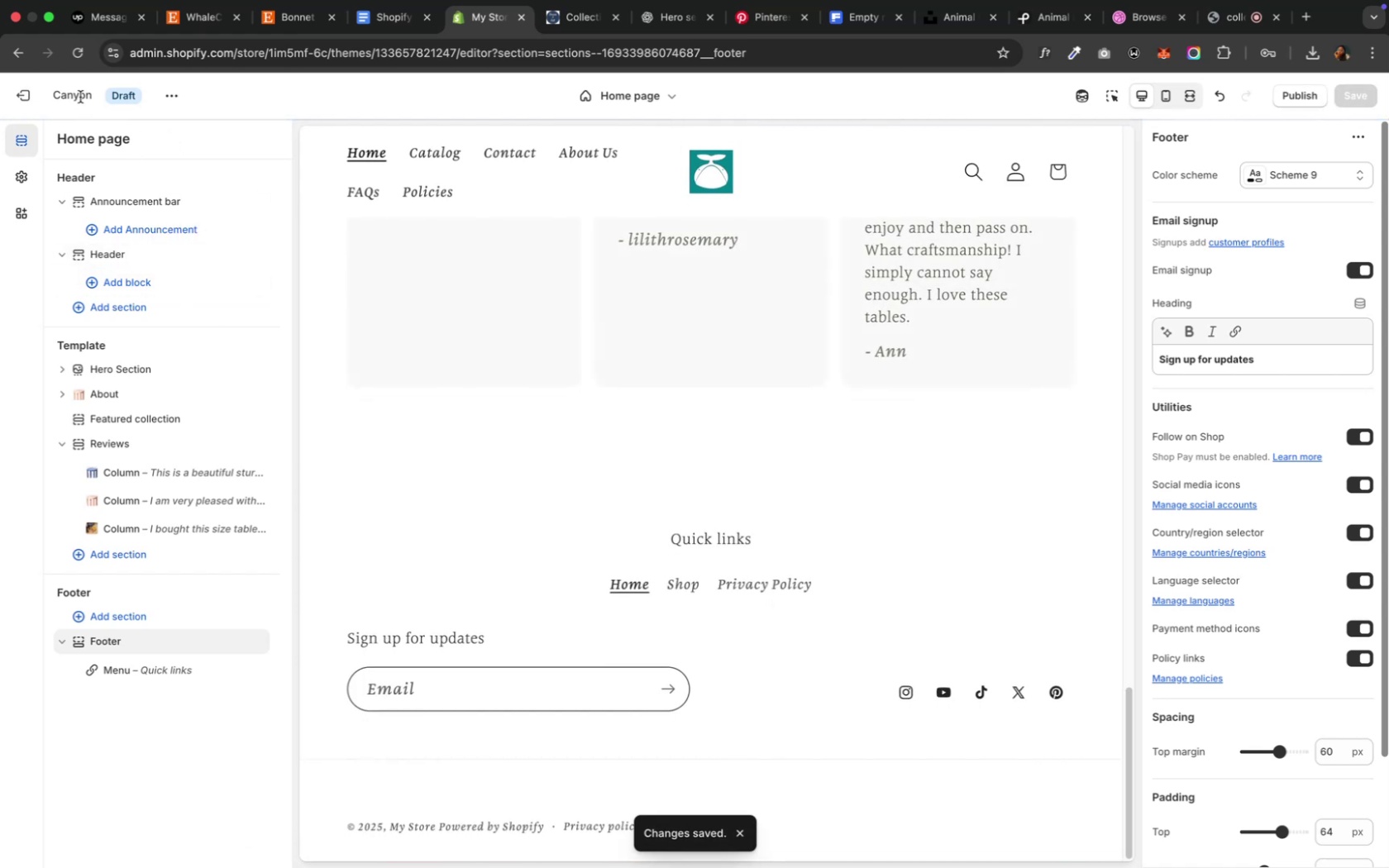 
double_click([80, 97])
 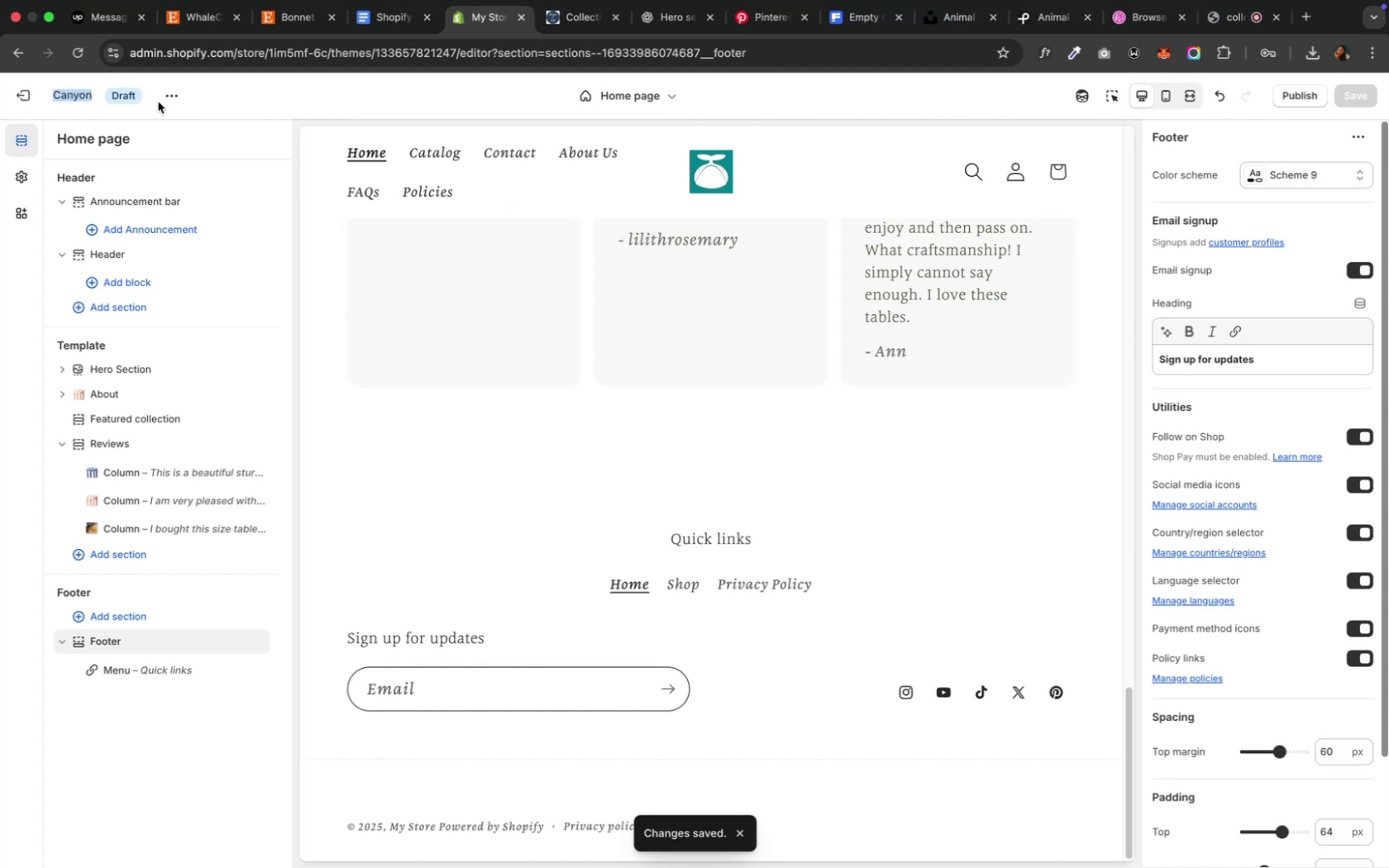 
left_click([162, 100])
 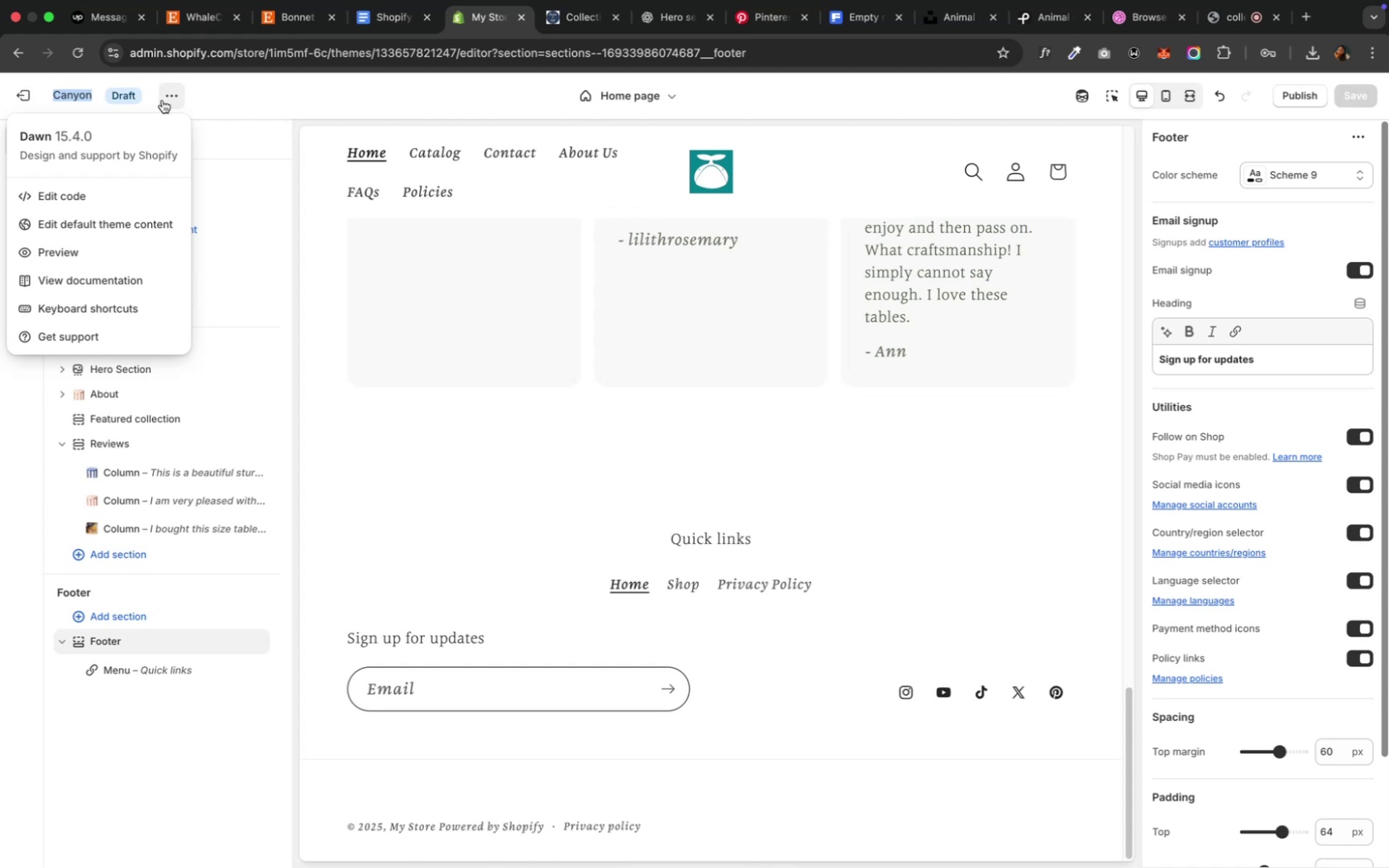 
wait(16.5)
 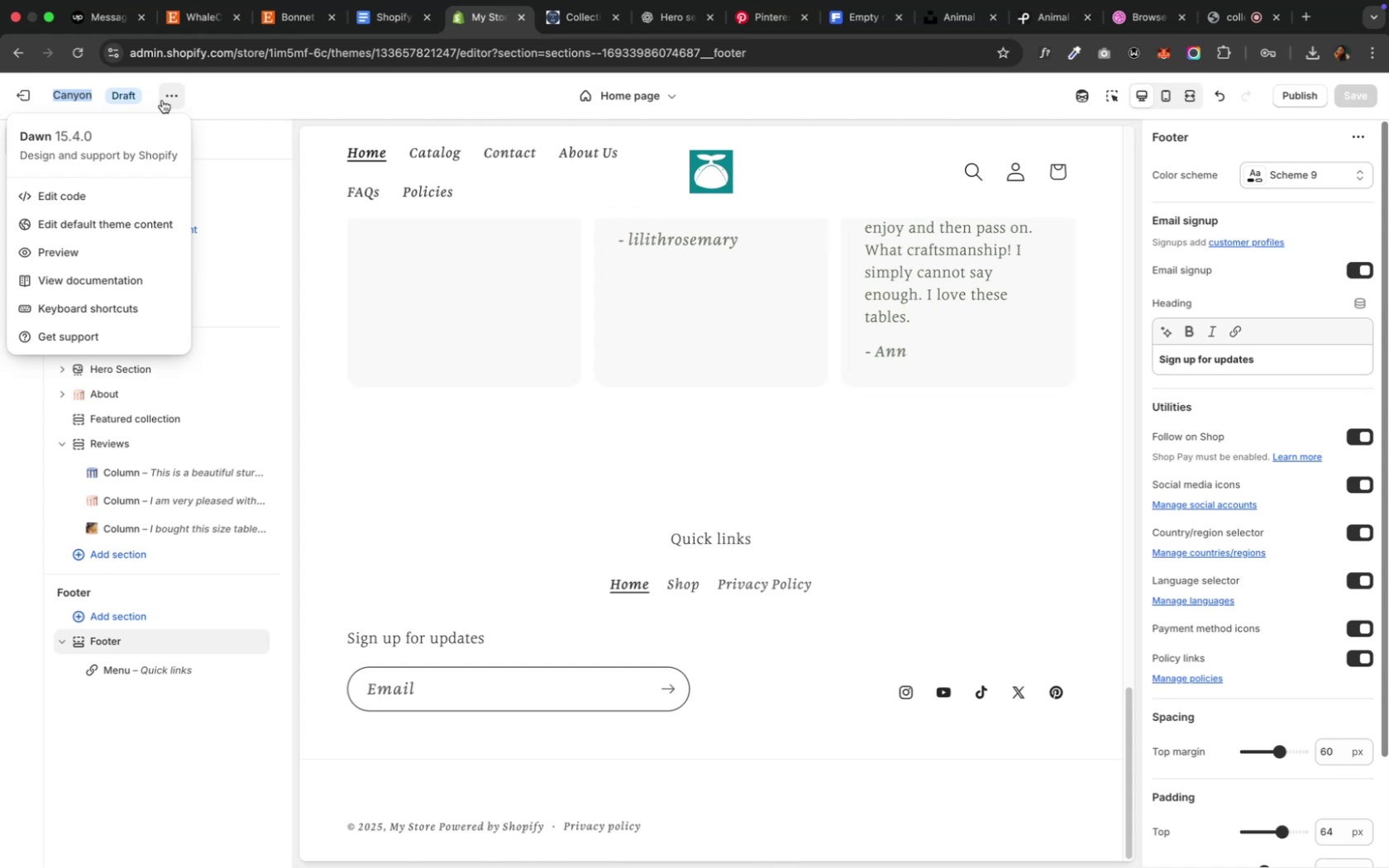 
left_click([216, 119])
 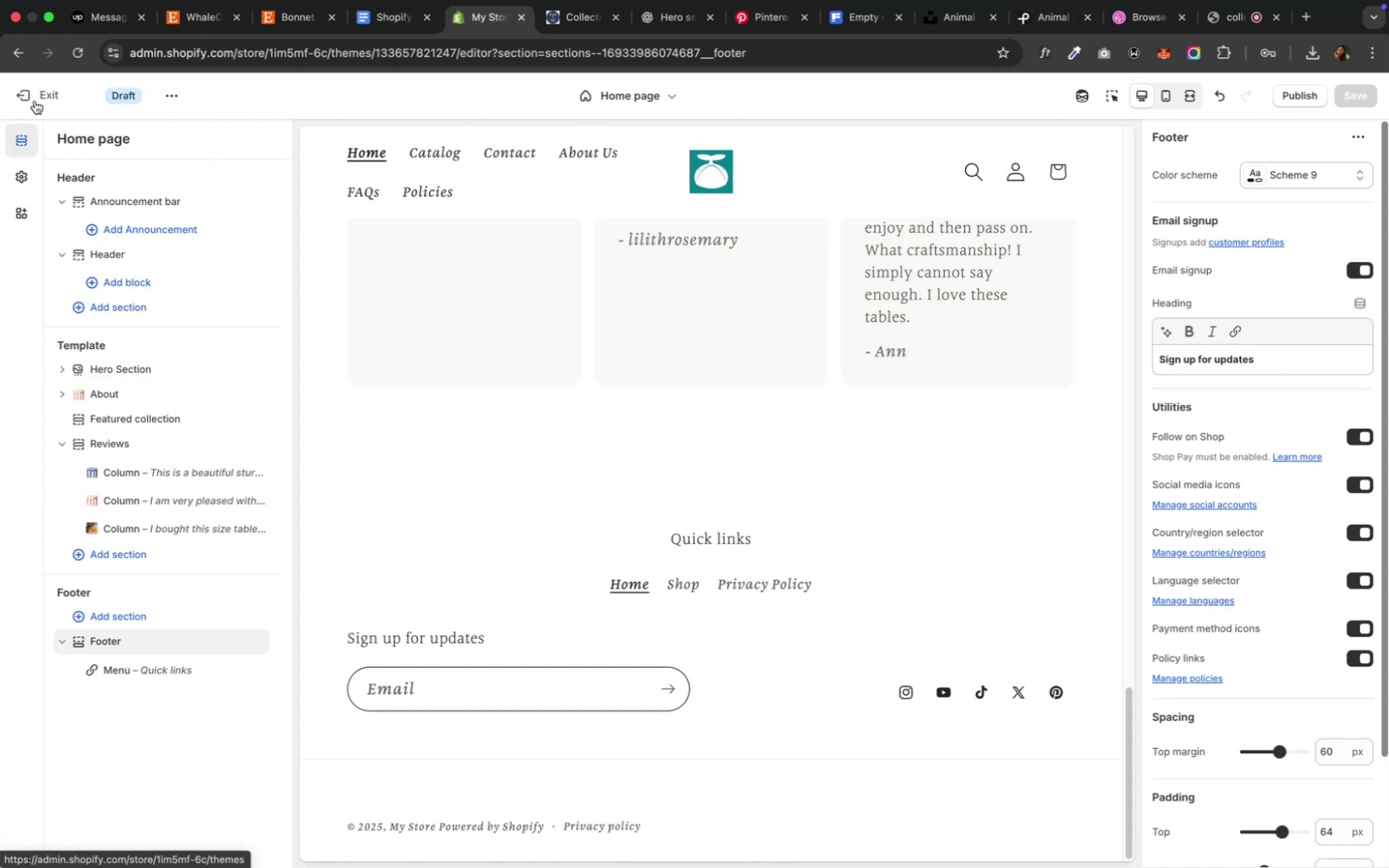 
left_click([35, 101])
 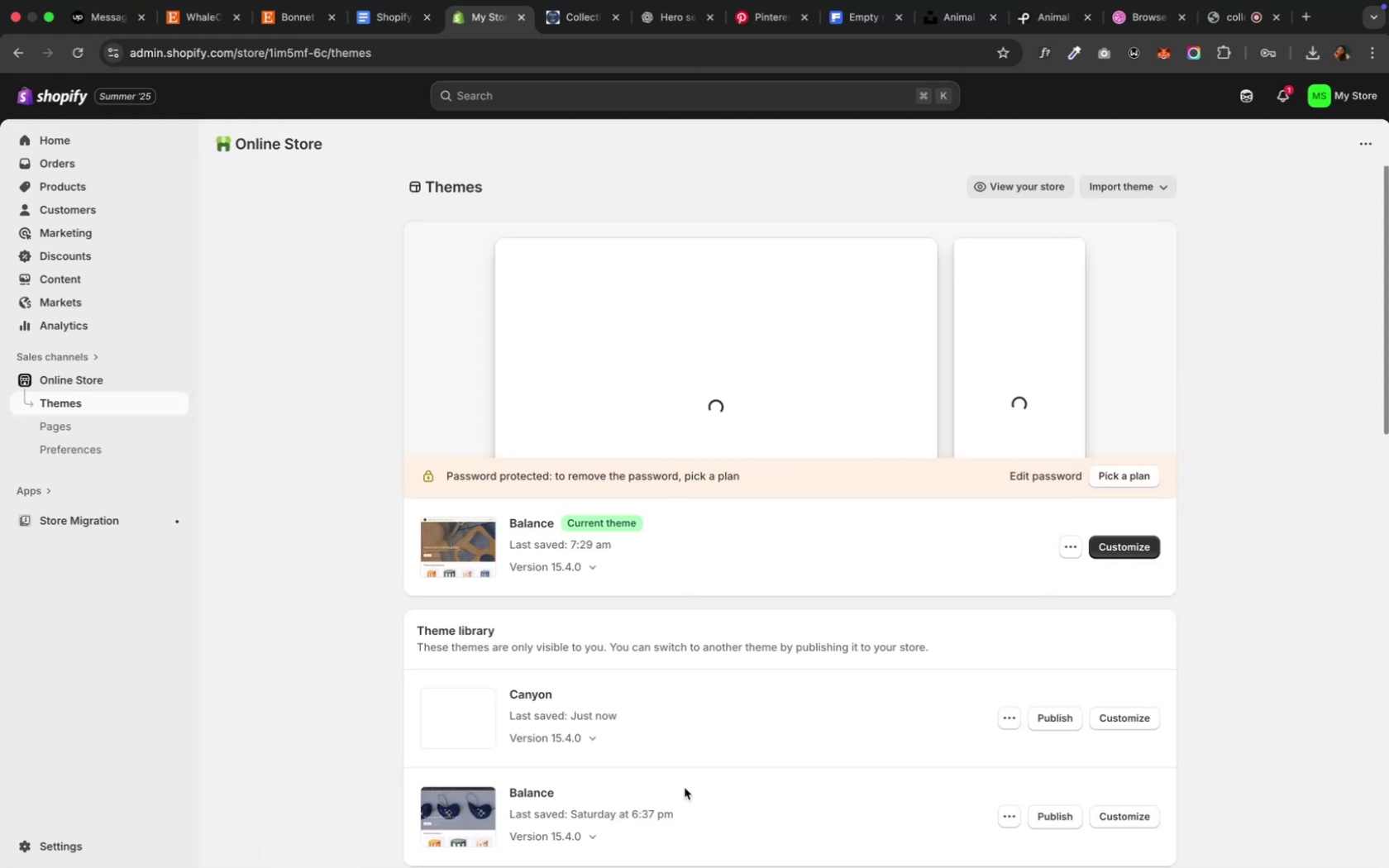 
wait(5.68)
 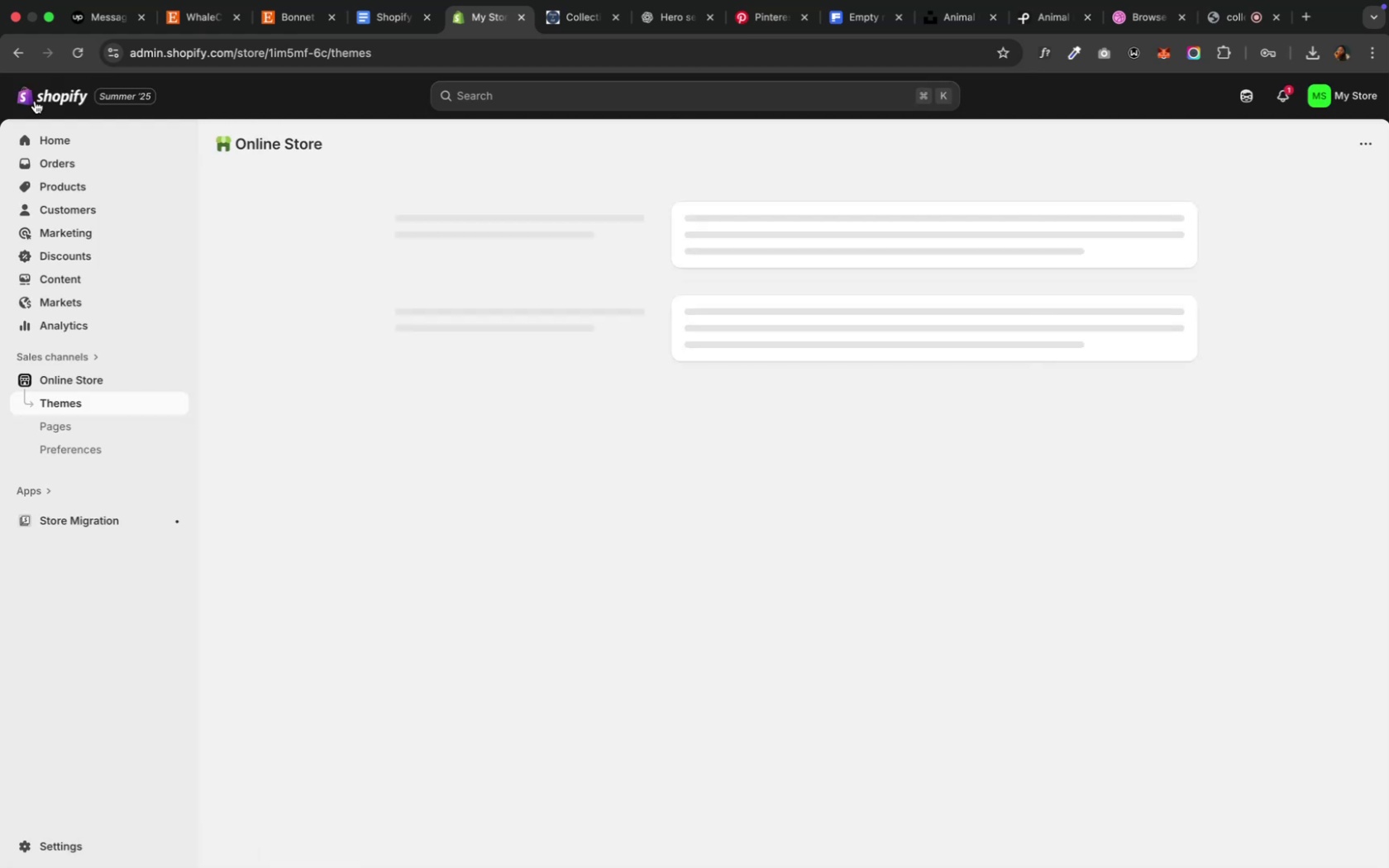 
mouse_move([994, 693])
 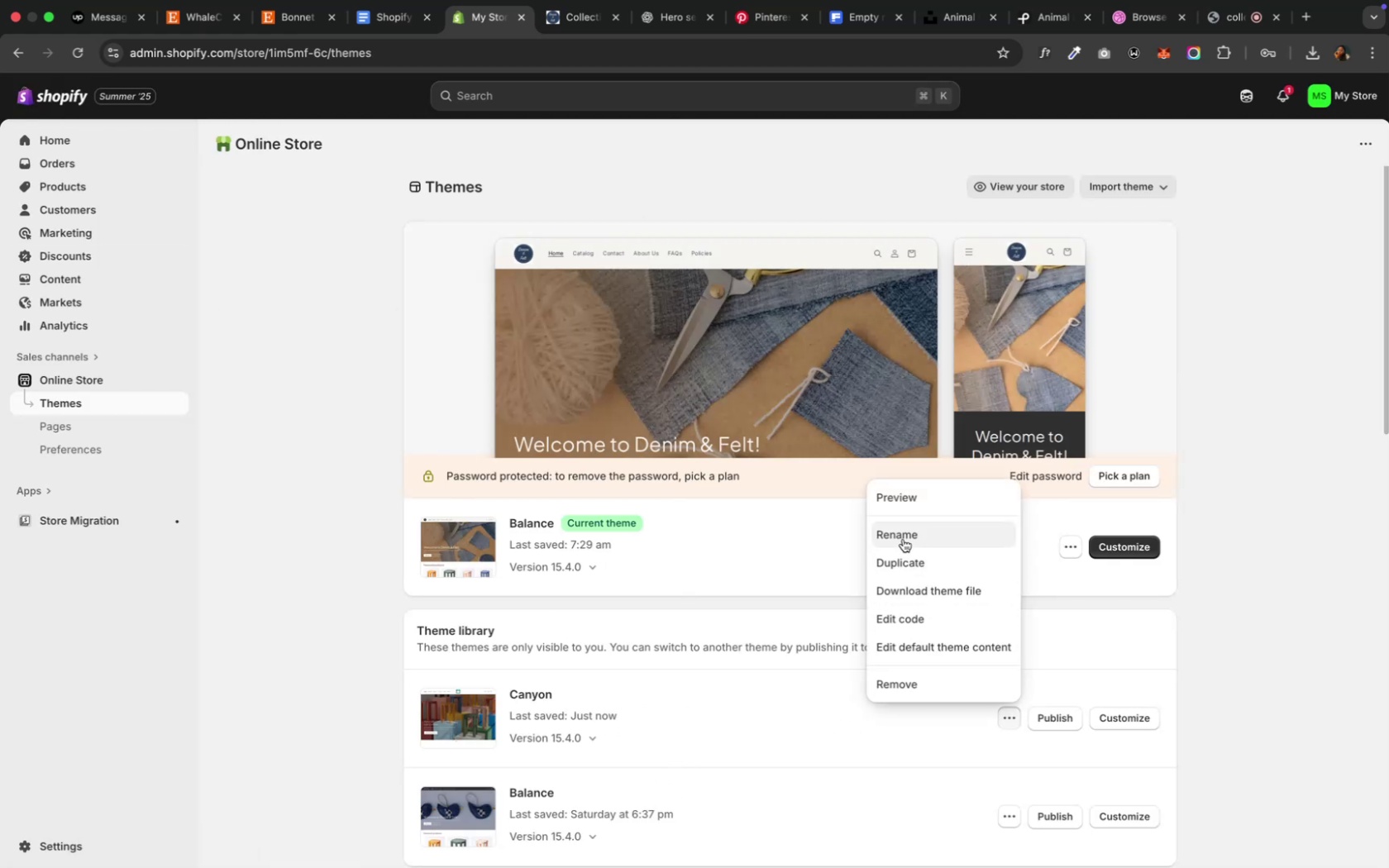 
left_click([902, 539])
 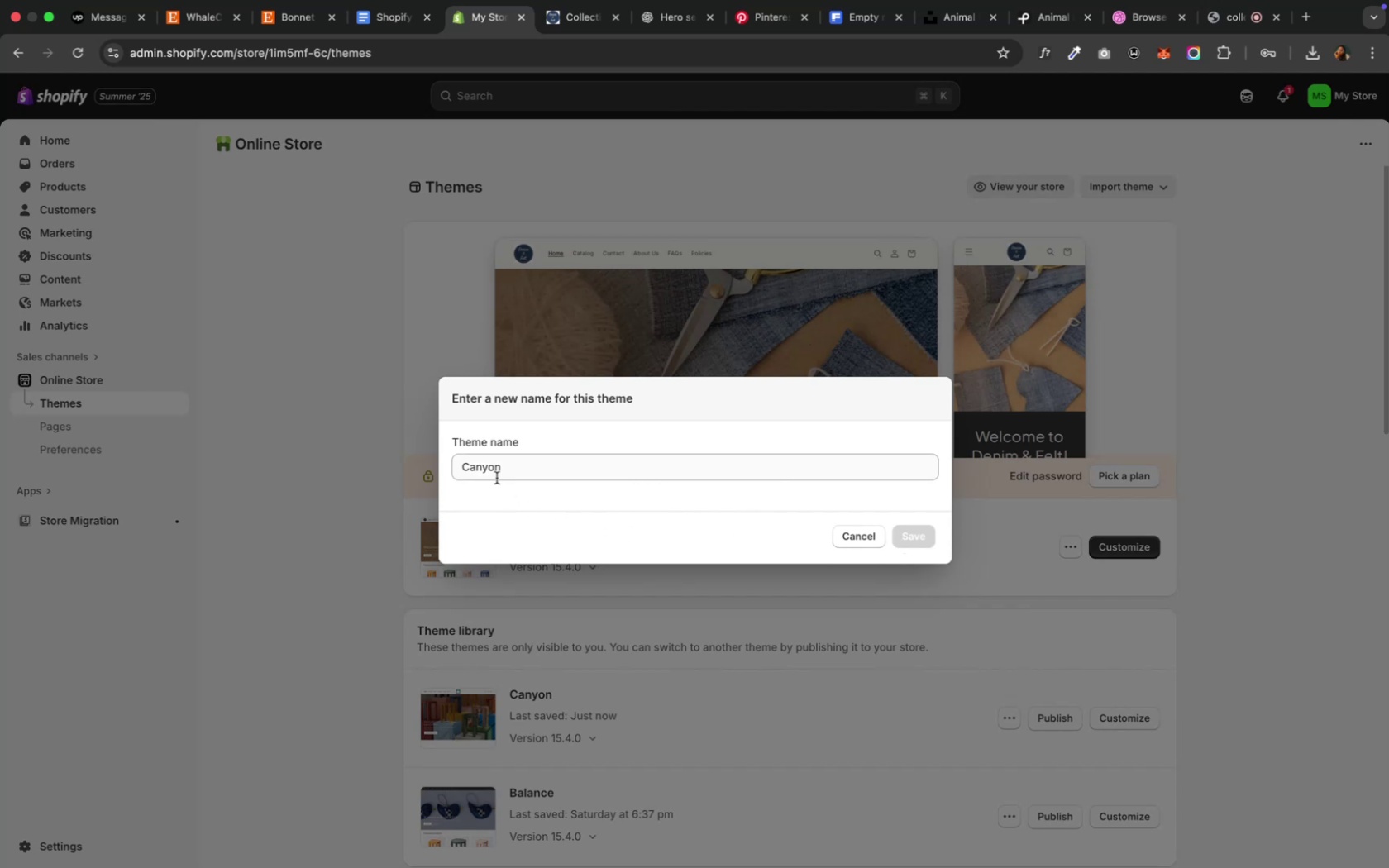 
double_click([486, 471])
 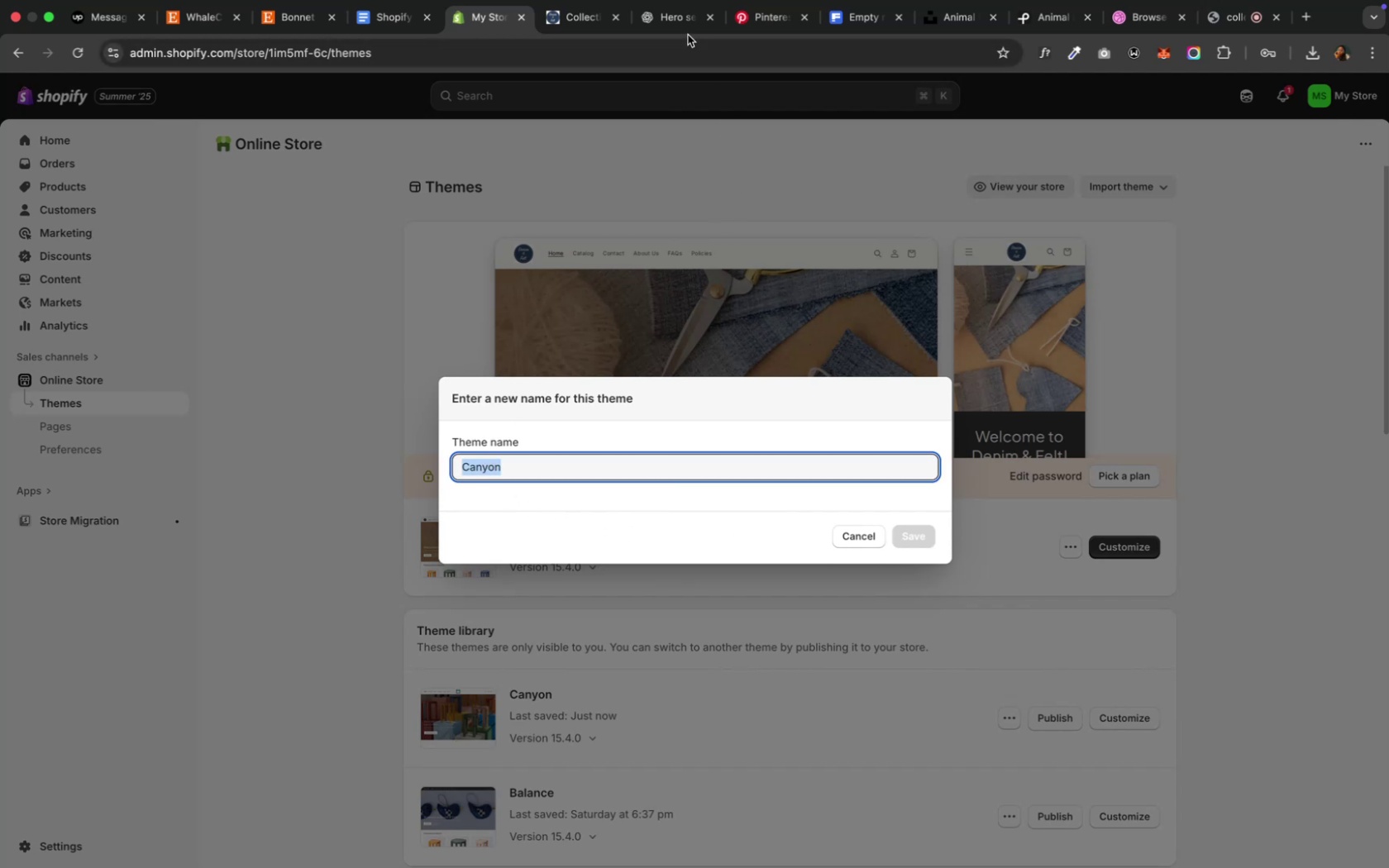 
left_click([655, 19])
 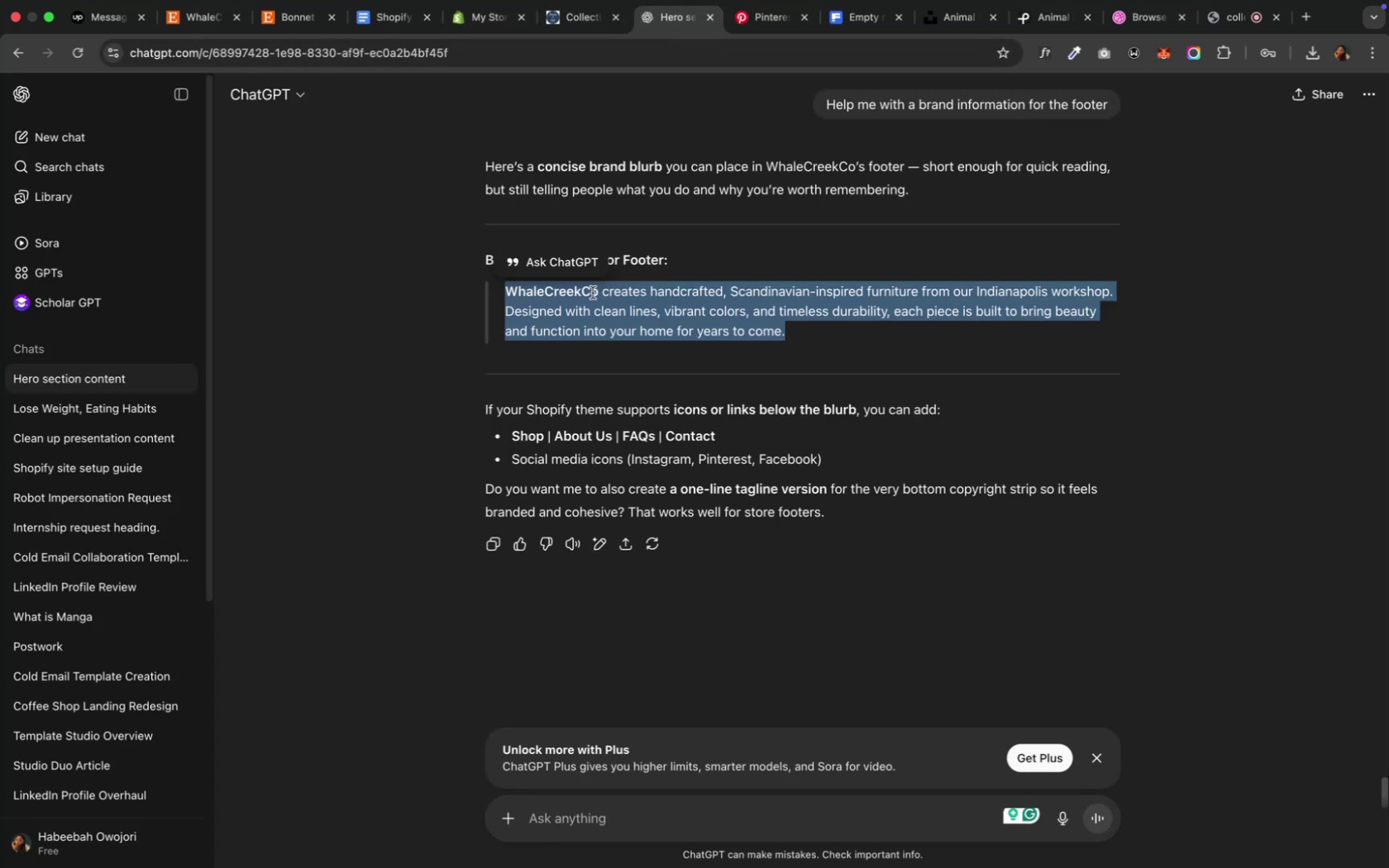 
left_click([595, 290])
 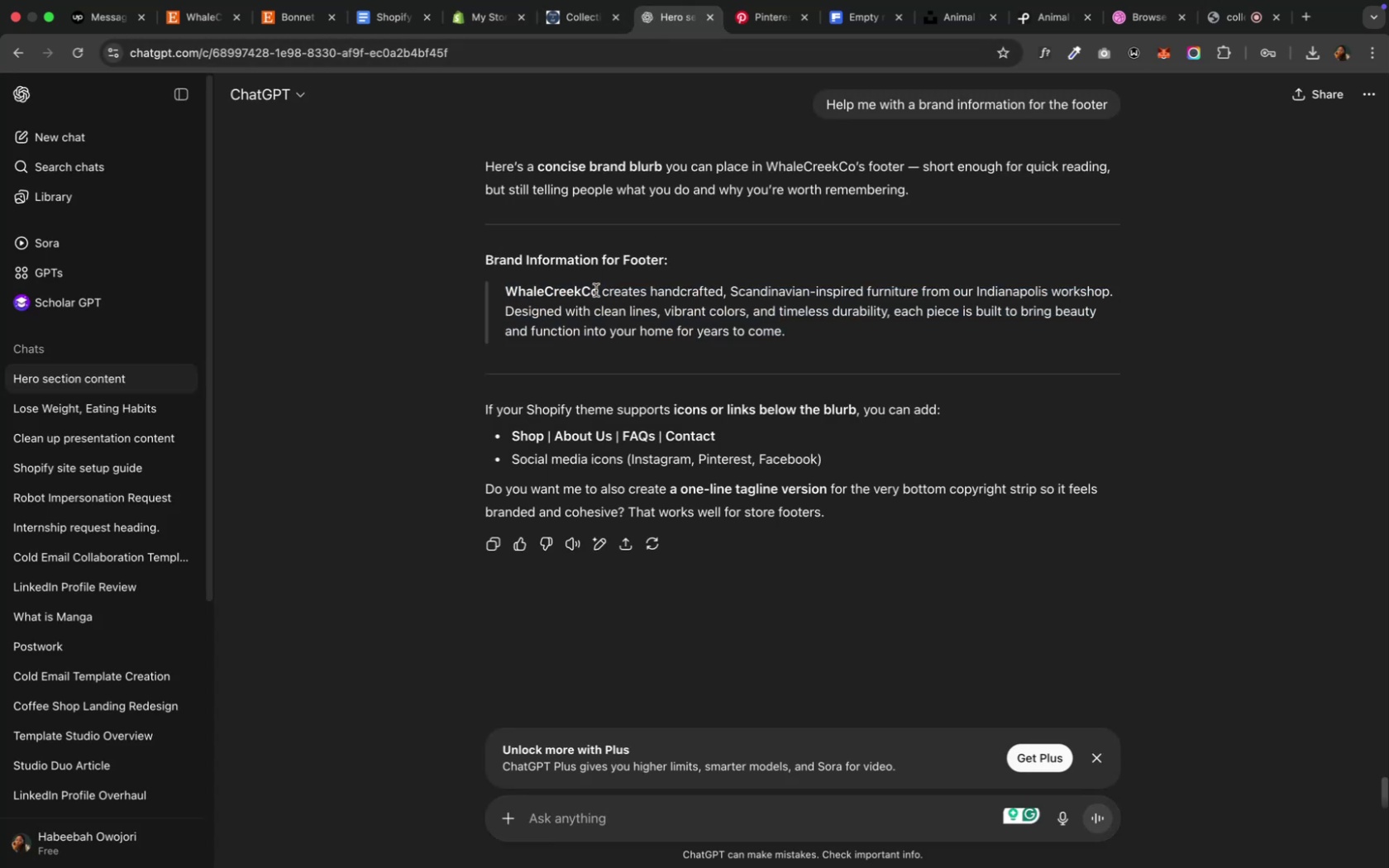 
left_click_drag(start_coordinate=[595, 290], to_coordinate=[508, 293])
 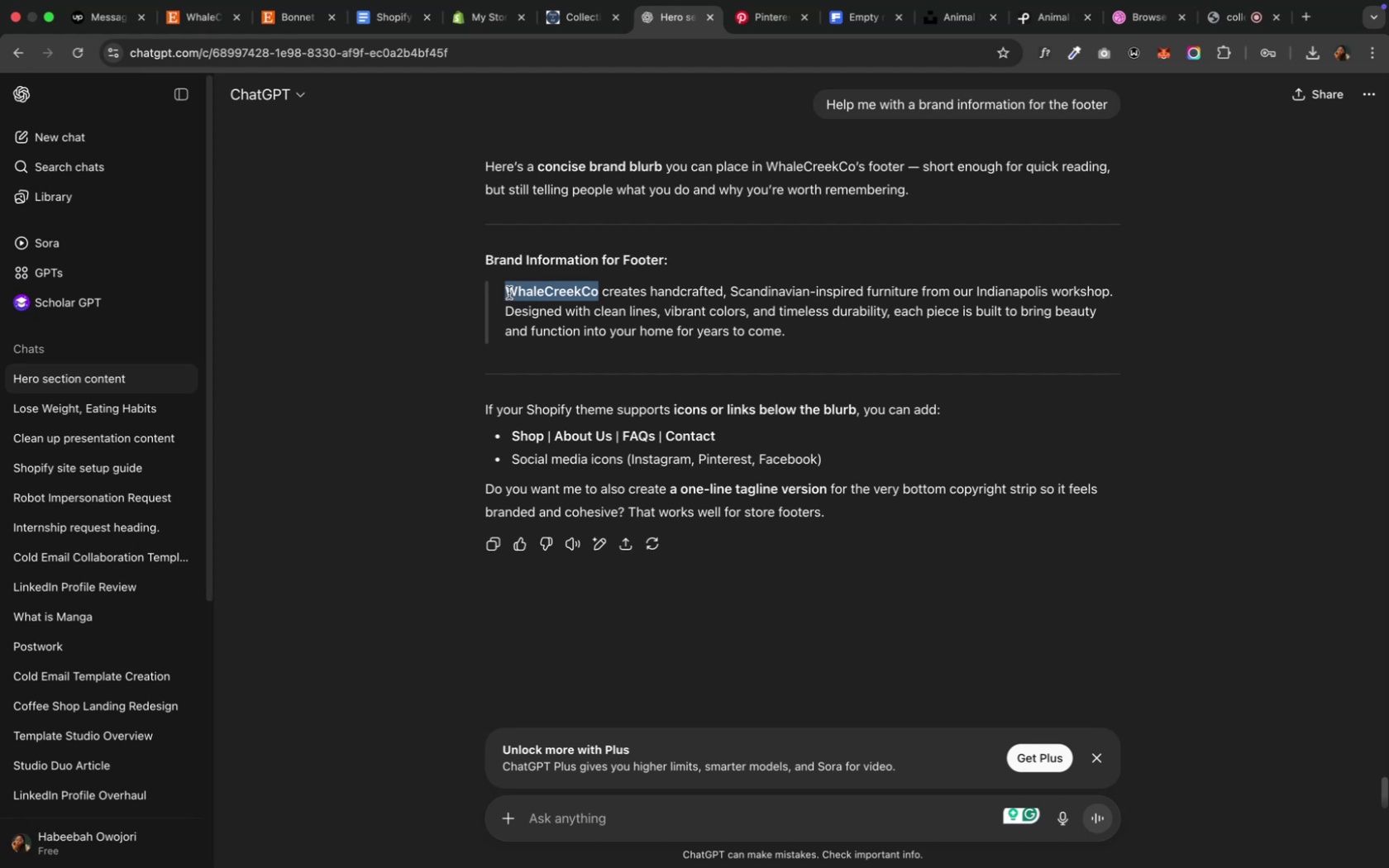 
key(Meta+C)
 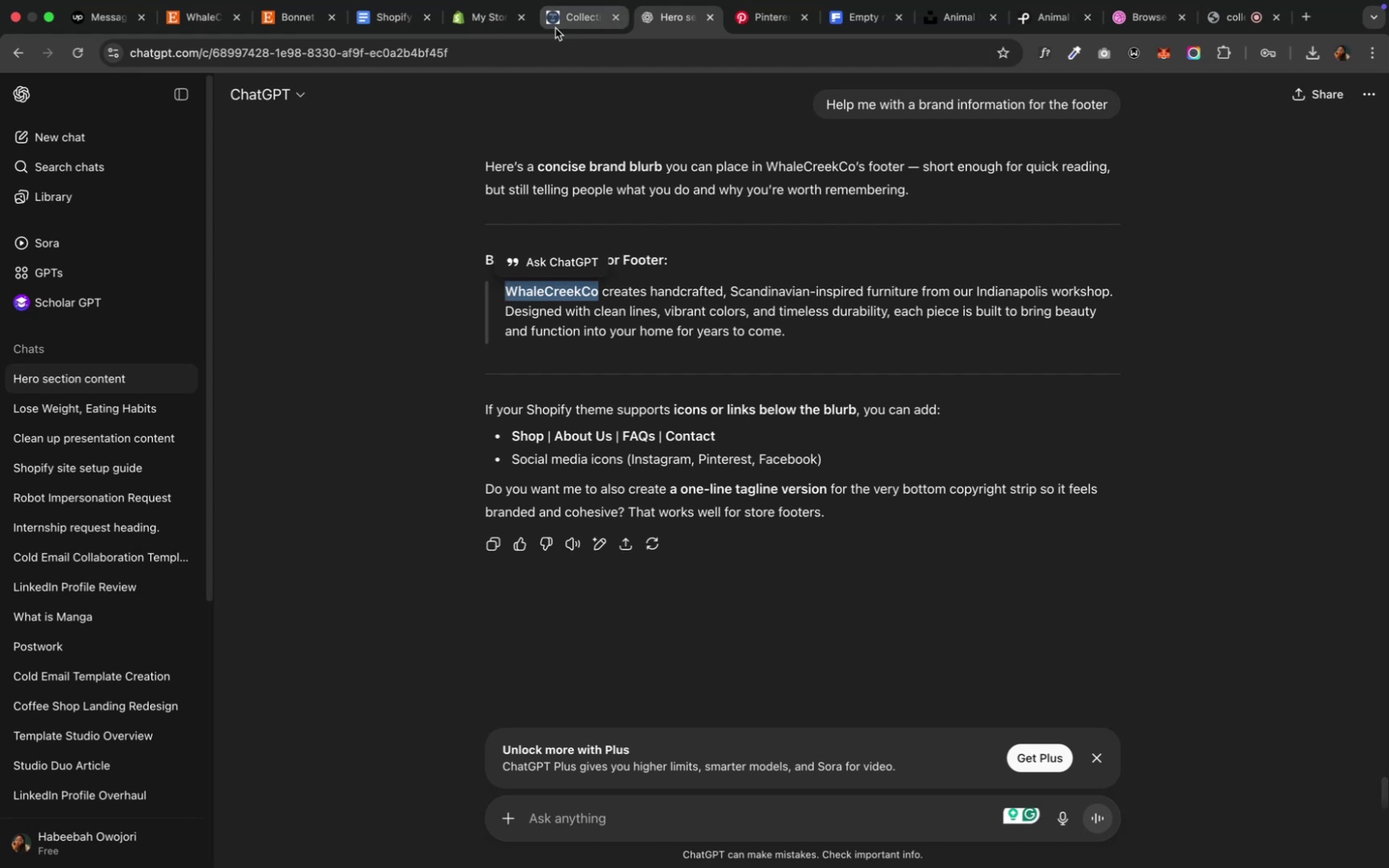 
left_click([481, 27])
 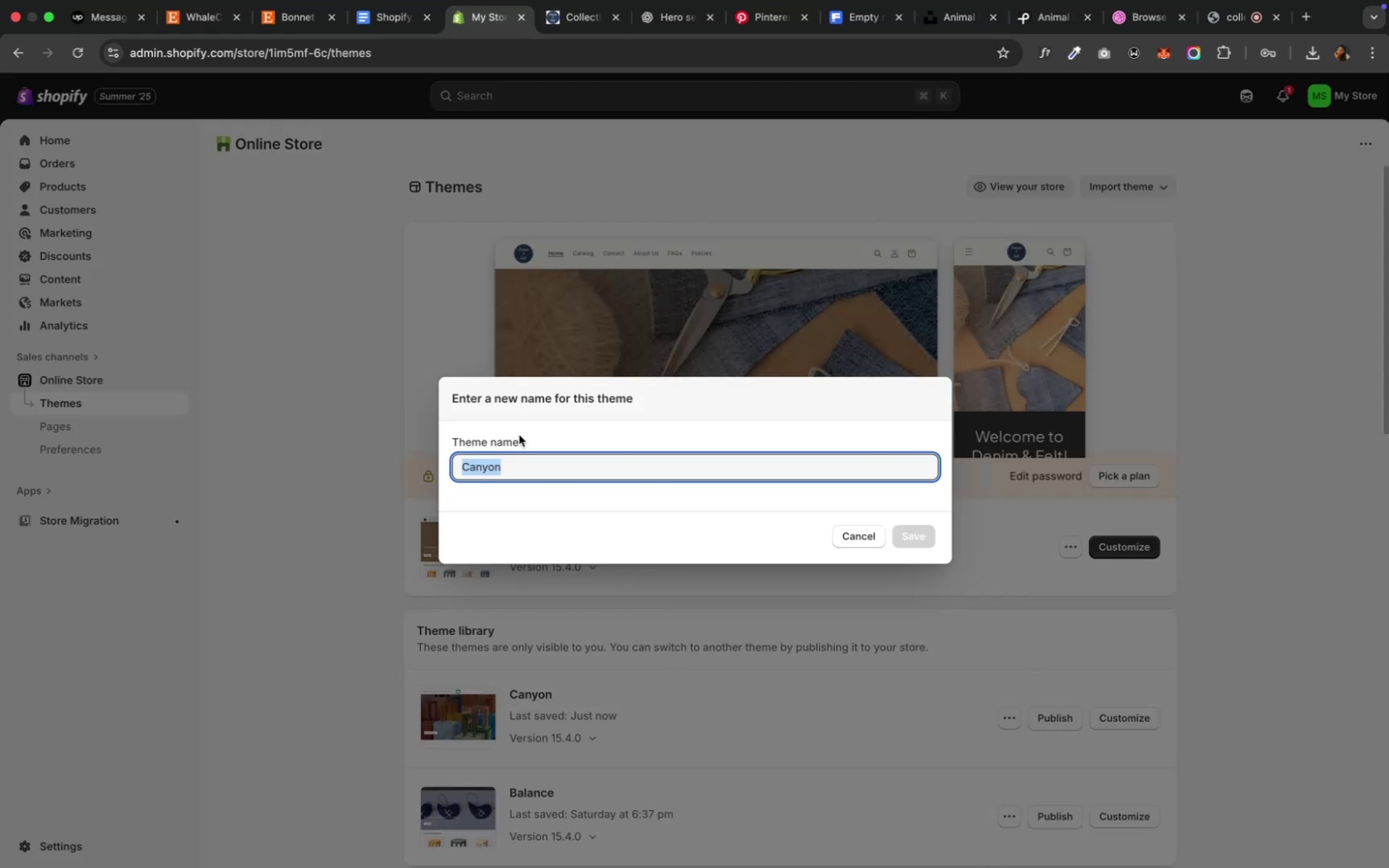 
key(Meta+V)
 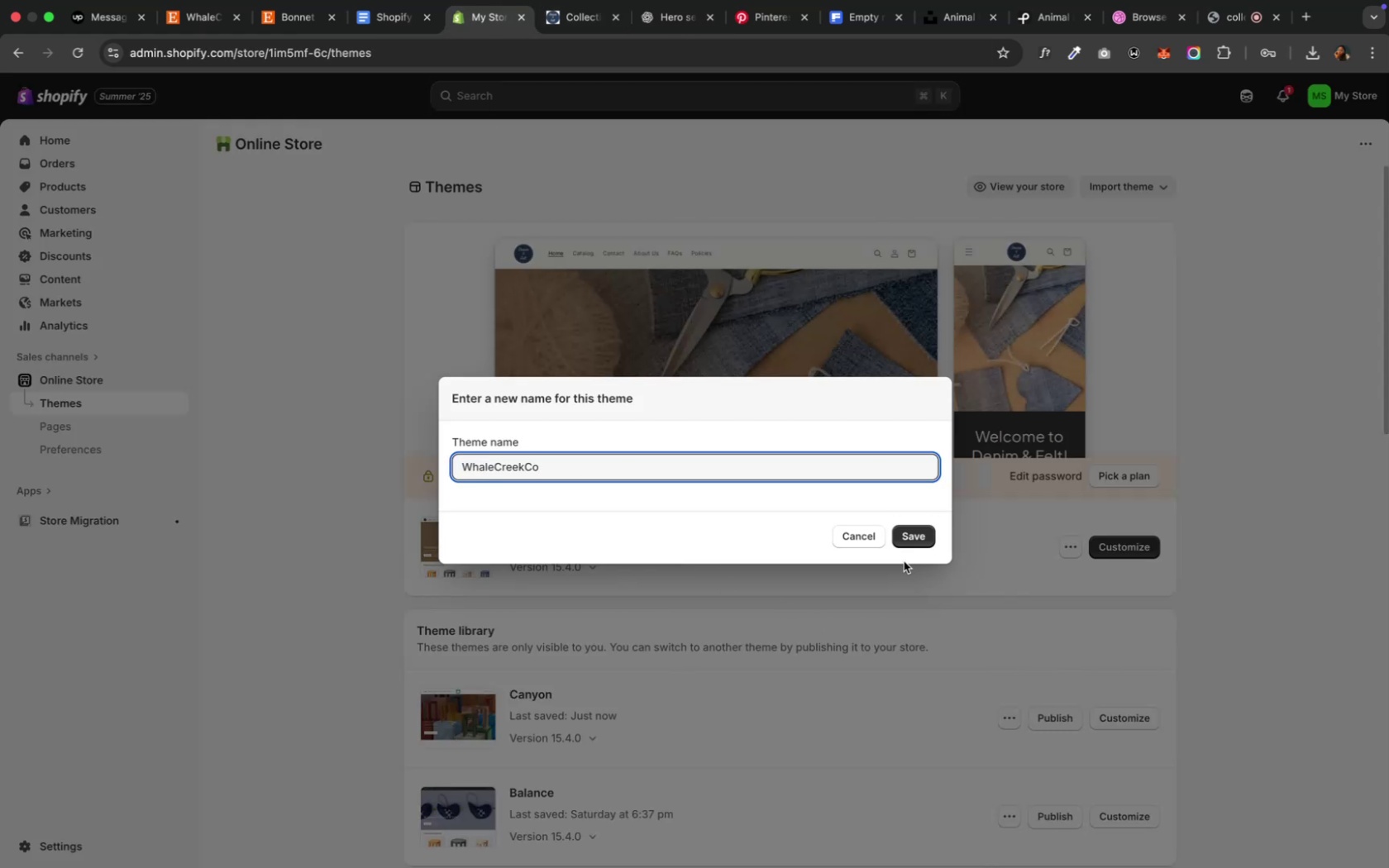 
left_click([906, 541])
 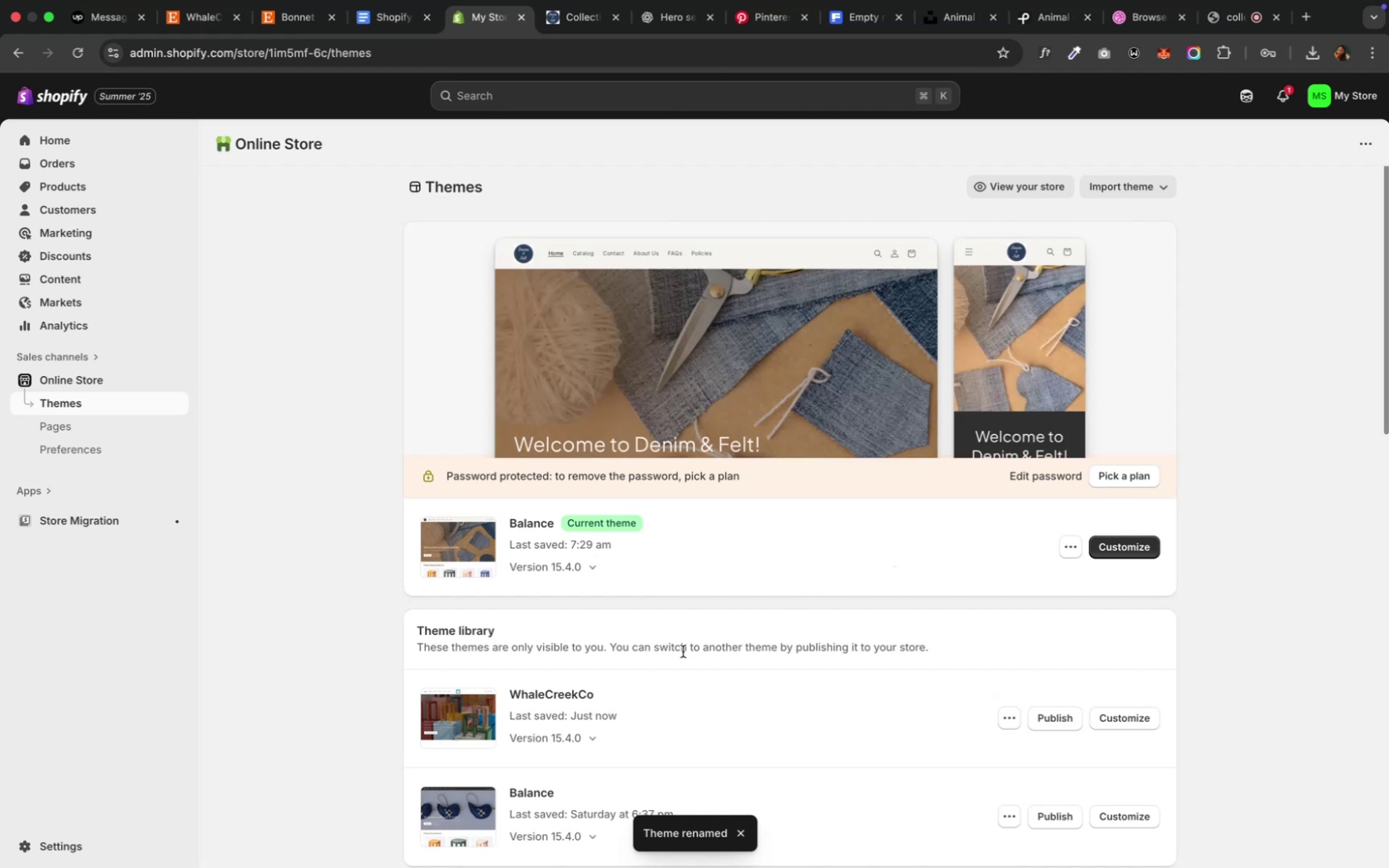 
wait(12.62)
 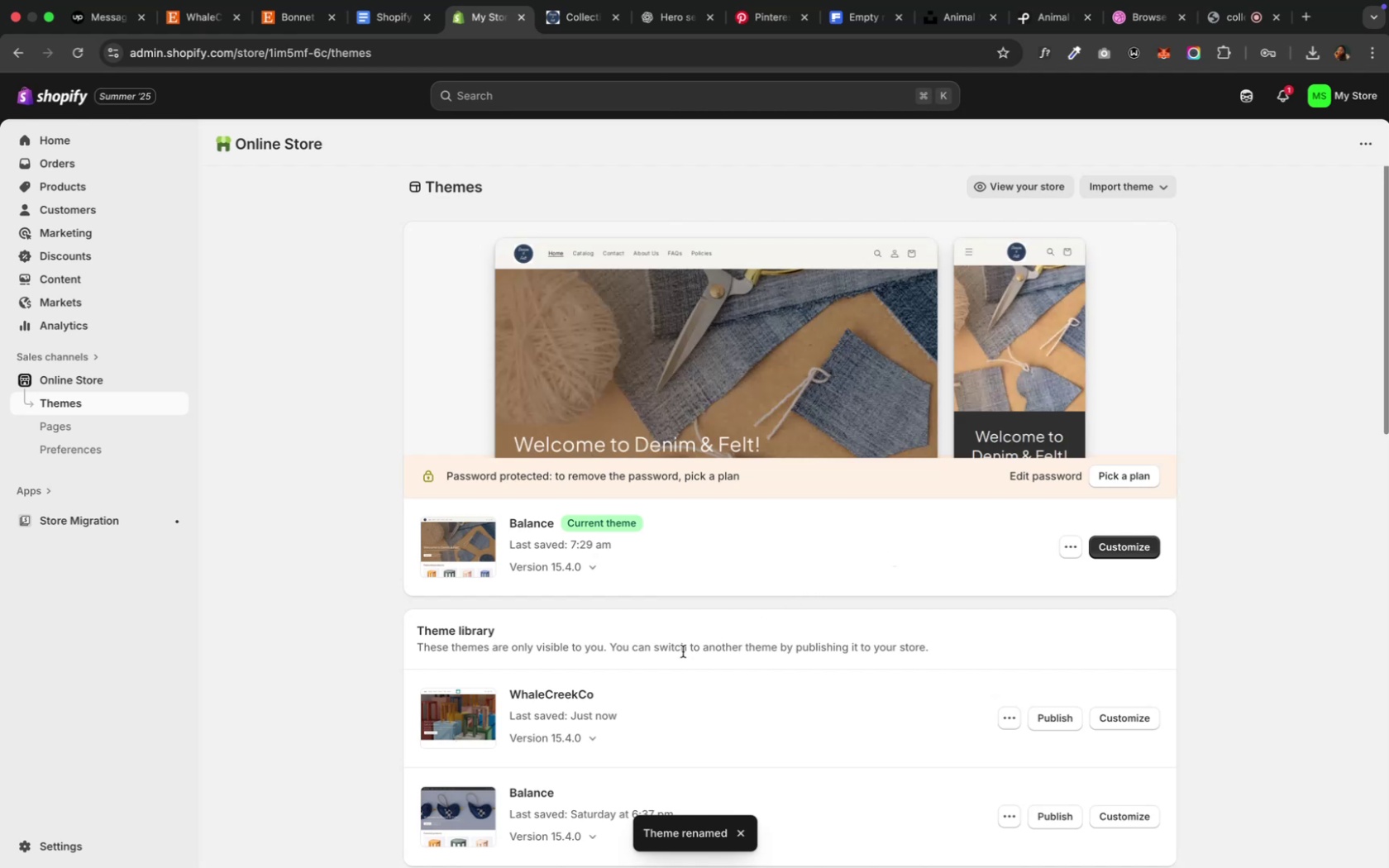 
left_click([1006, 718])
 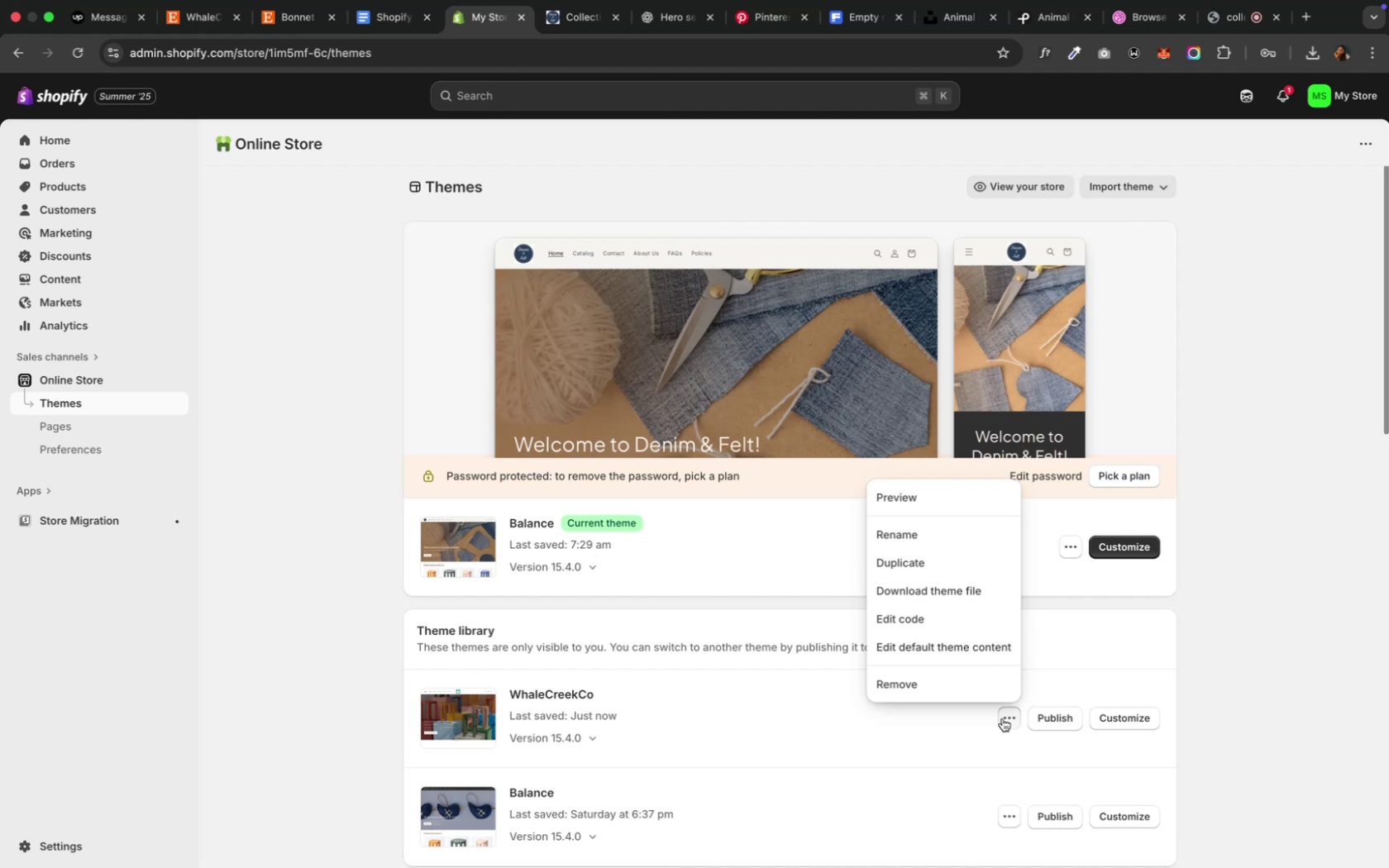 
wait(18.1)
 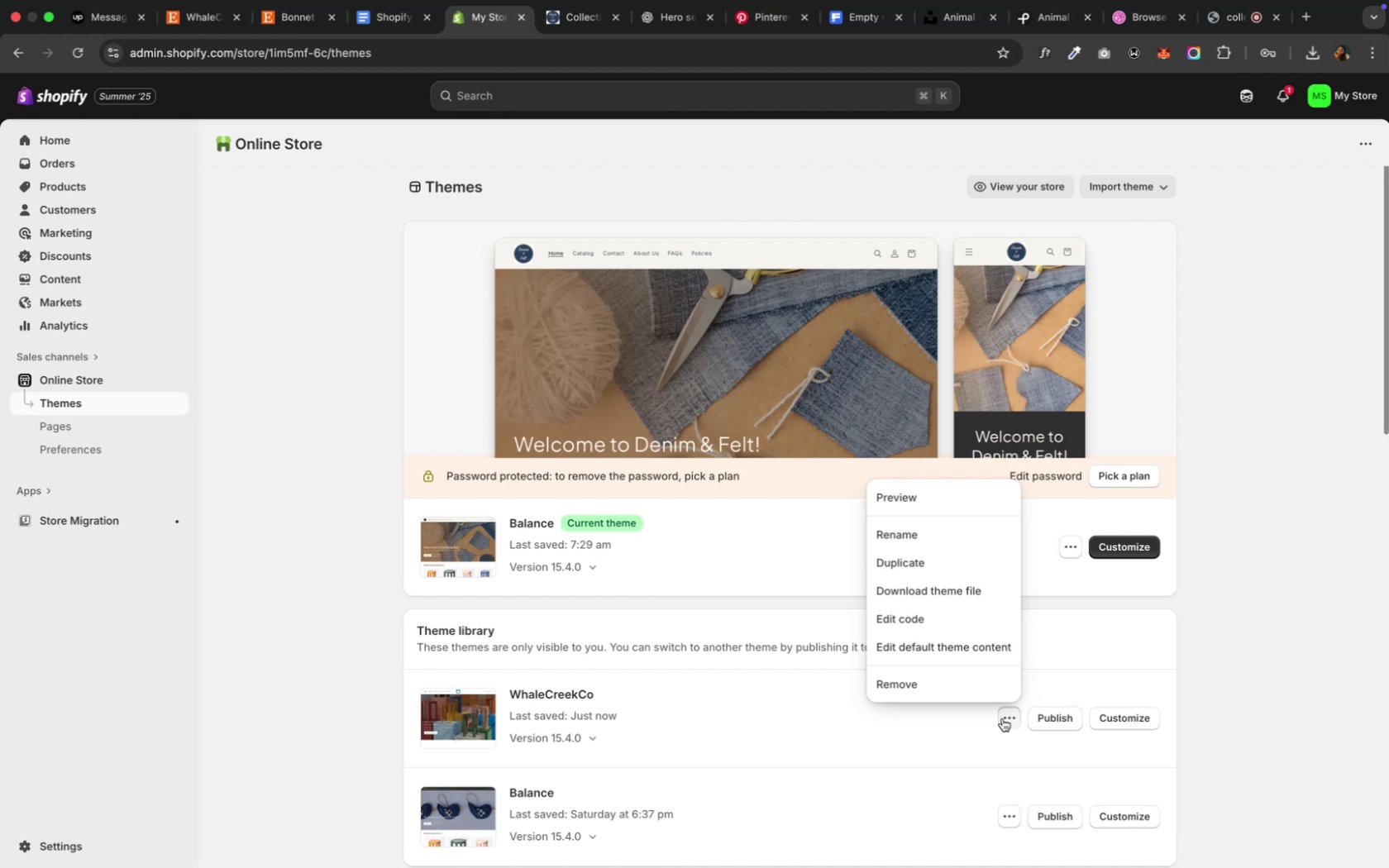 
left_click([375, 688])
 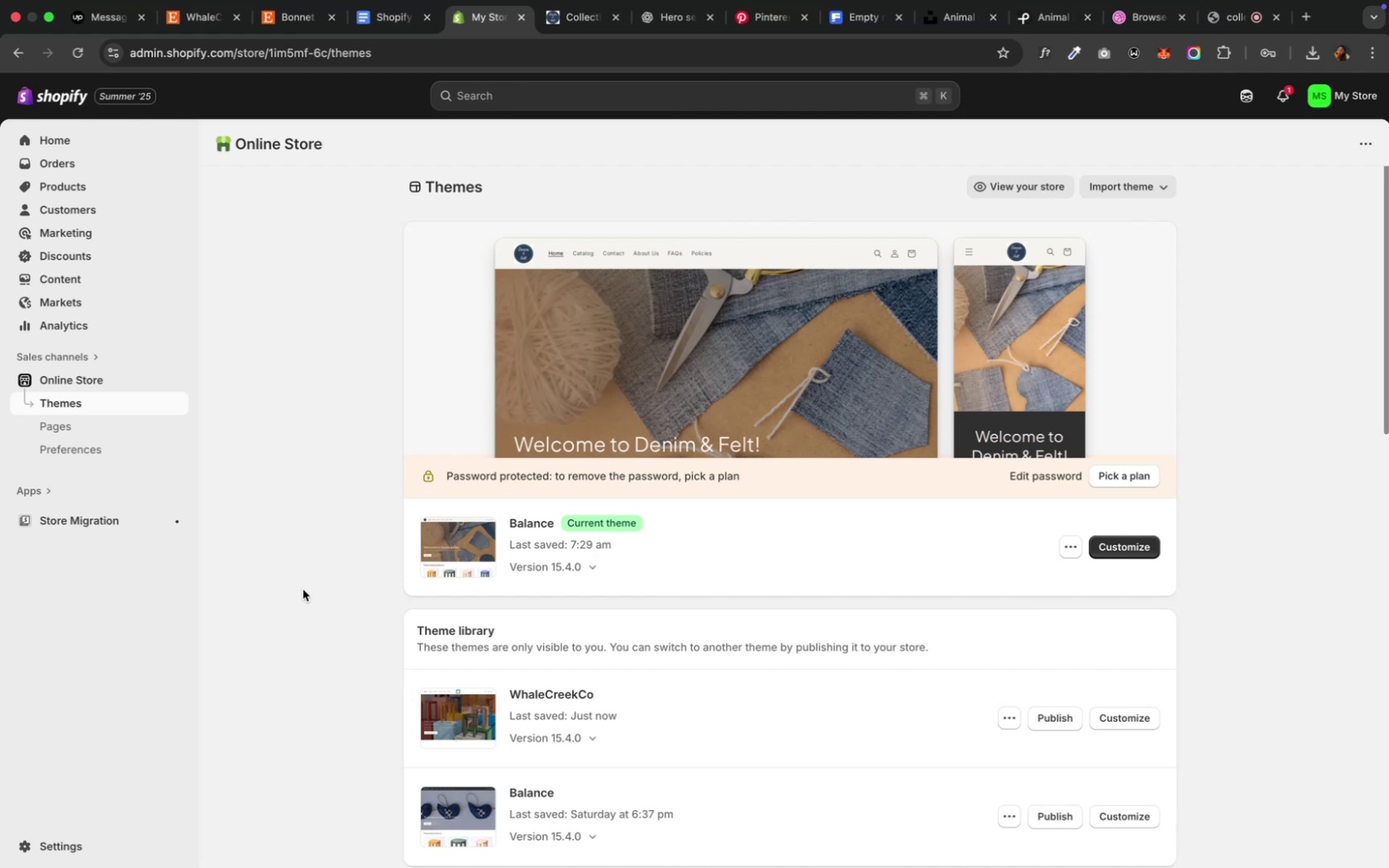 
left_click([65, 276])
 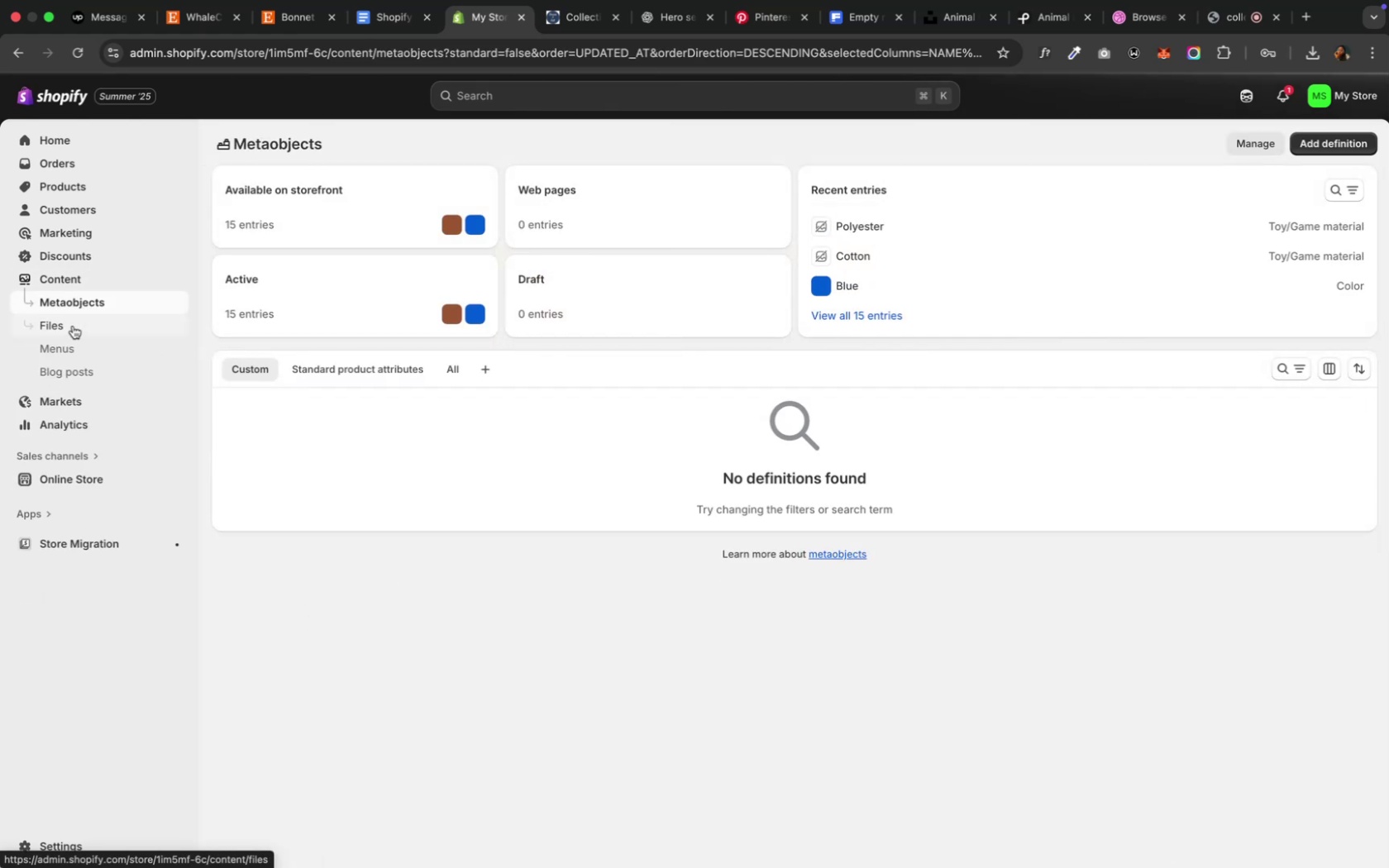 
left_click([73, 326])
 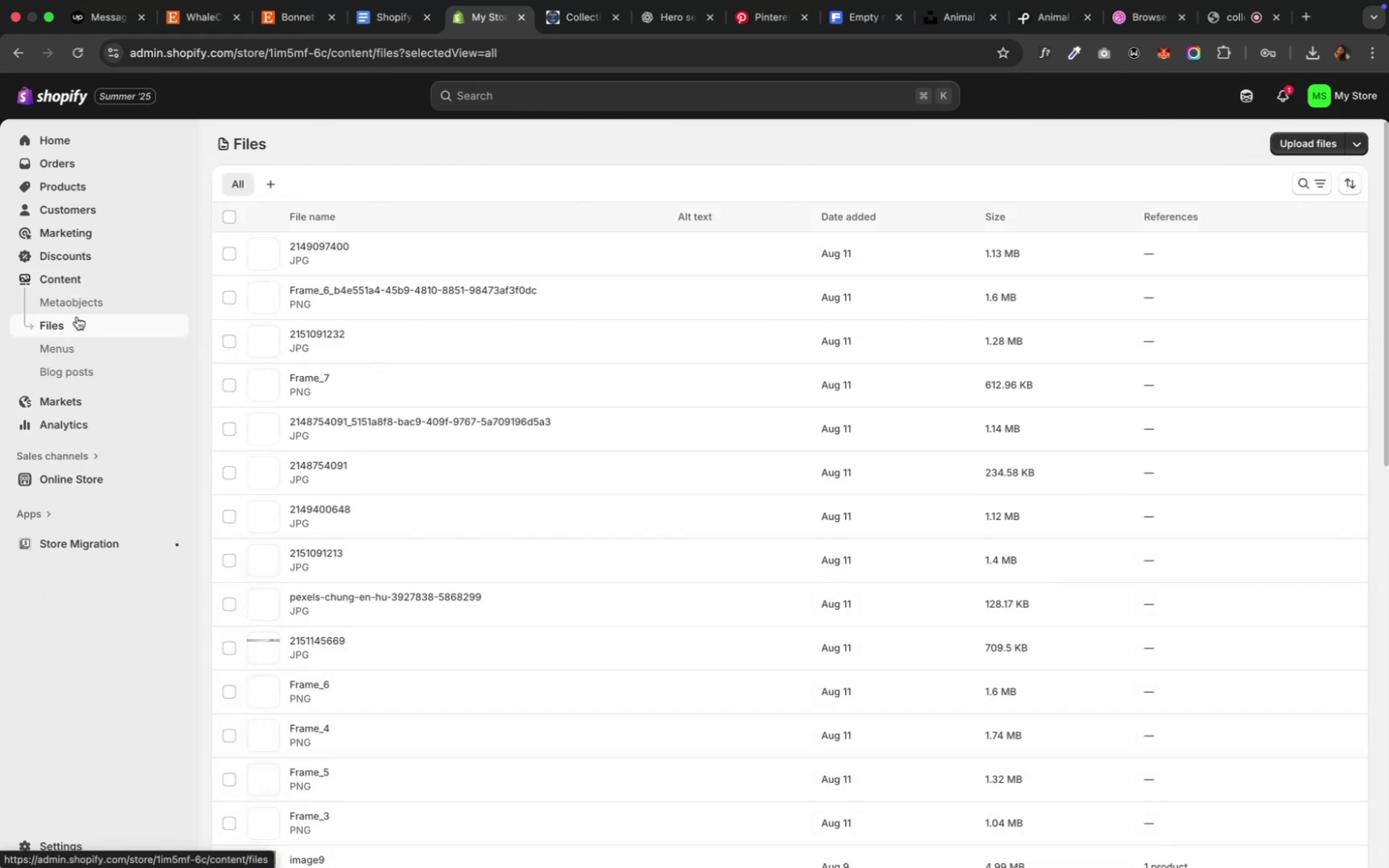 
left_click([79, 310])
 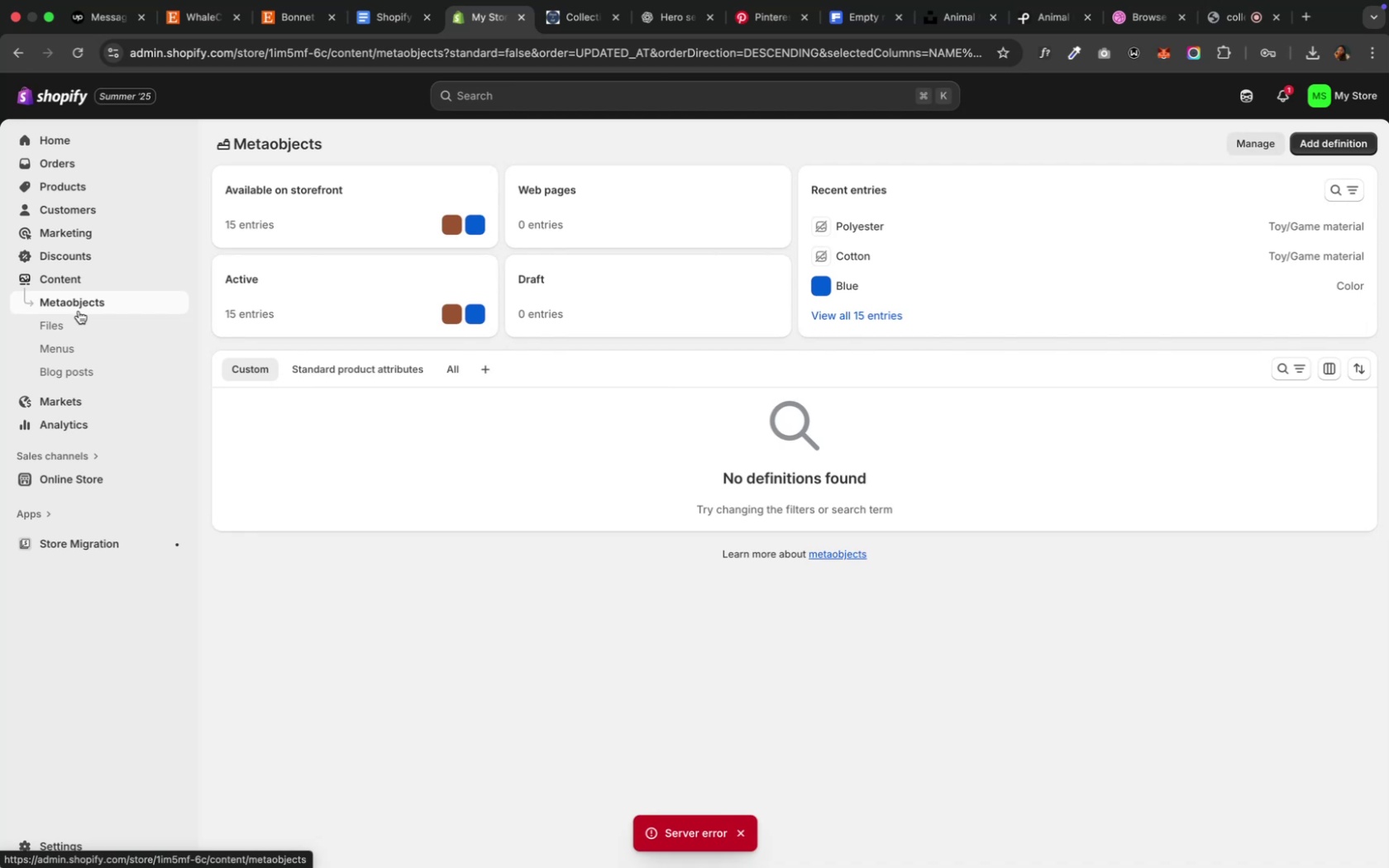 
left_click([79, 354])
 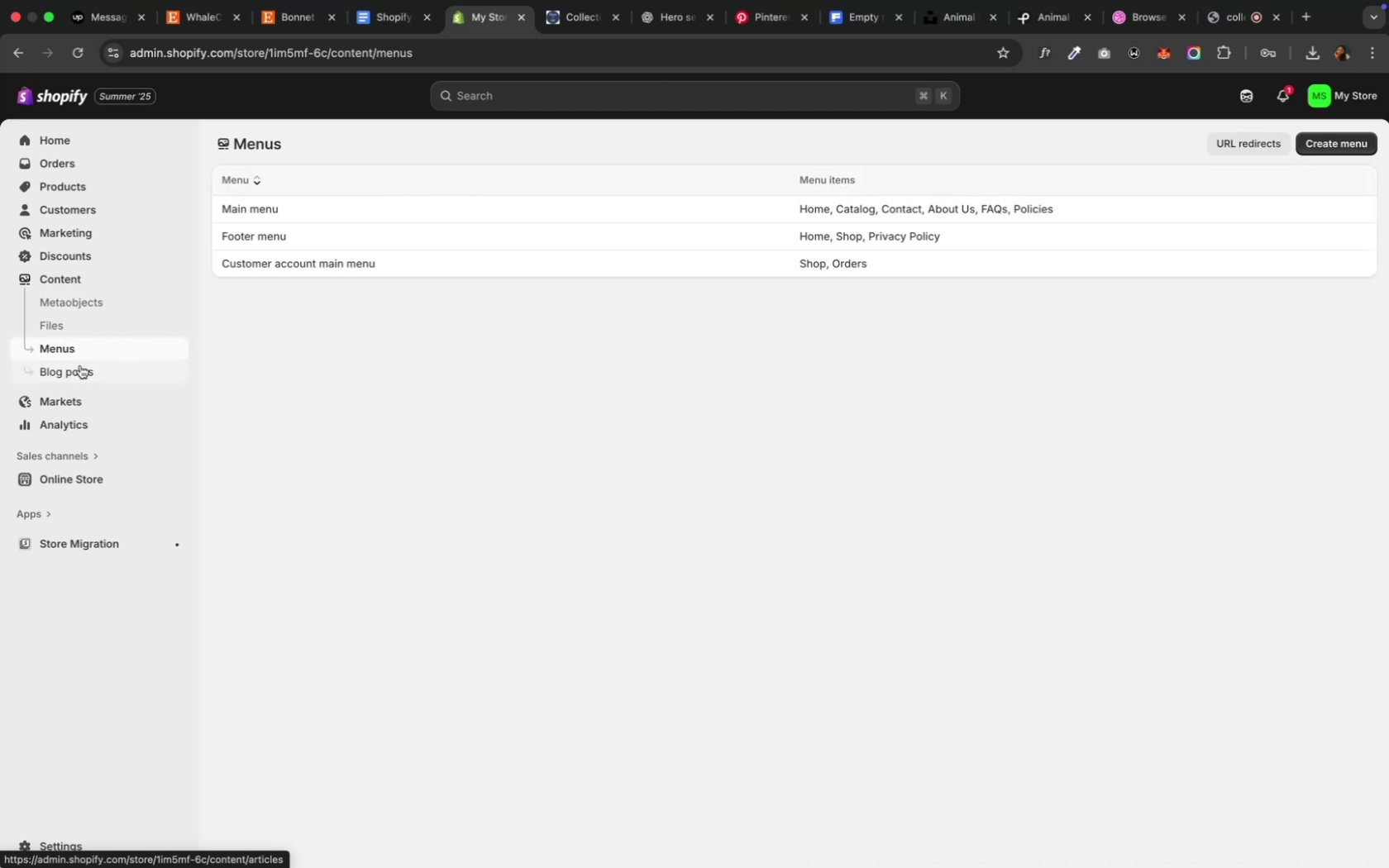 